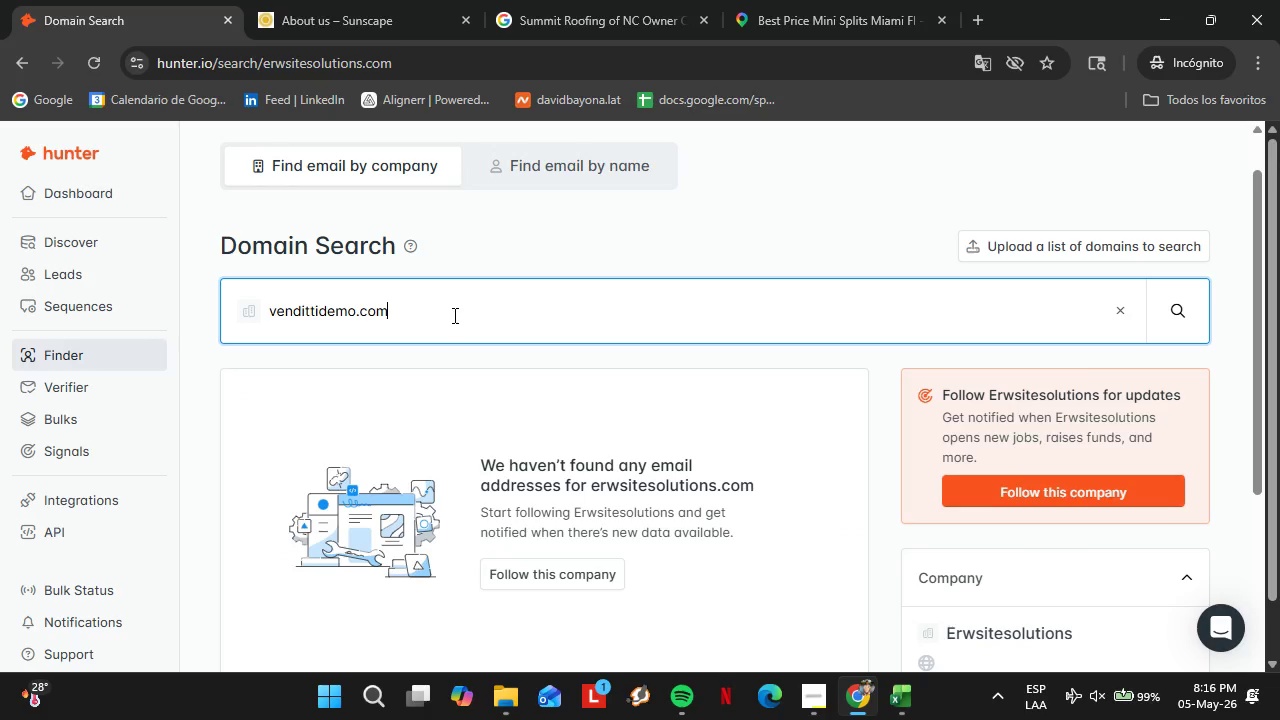 
key(Enter)
 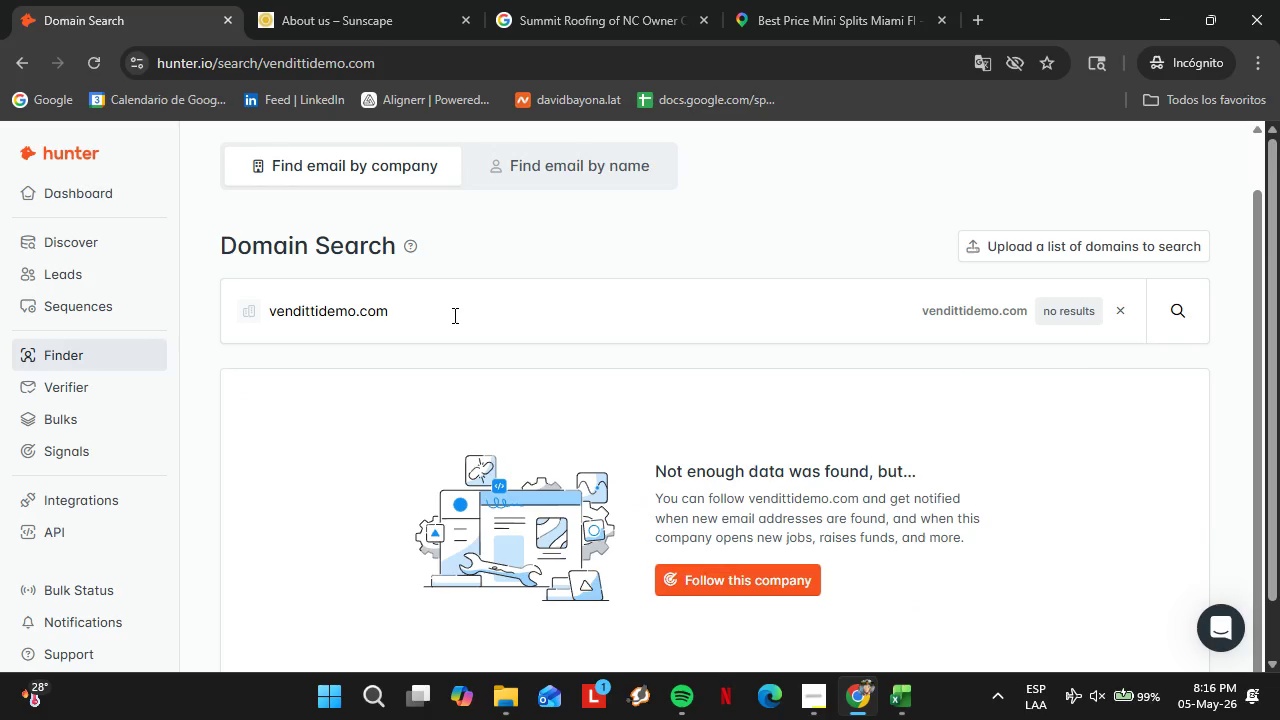 
double_click([453, 315])
 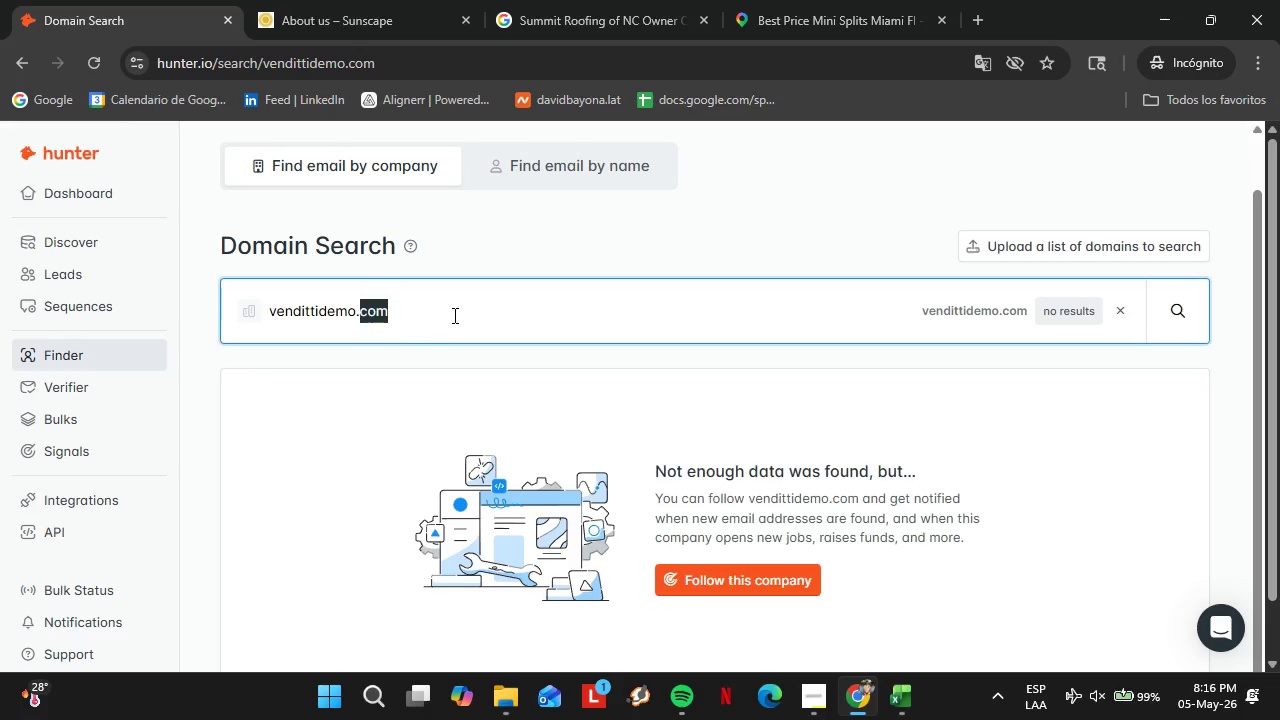 
triple_click([453, 315])
 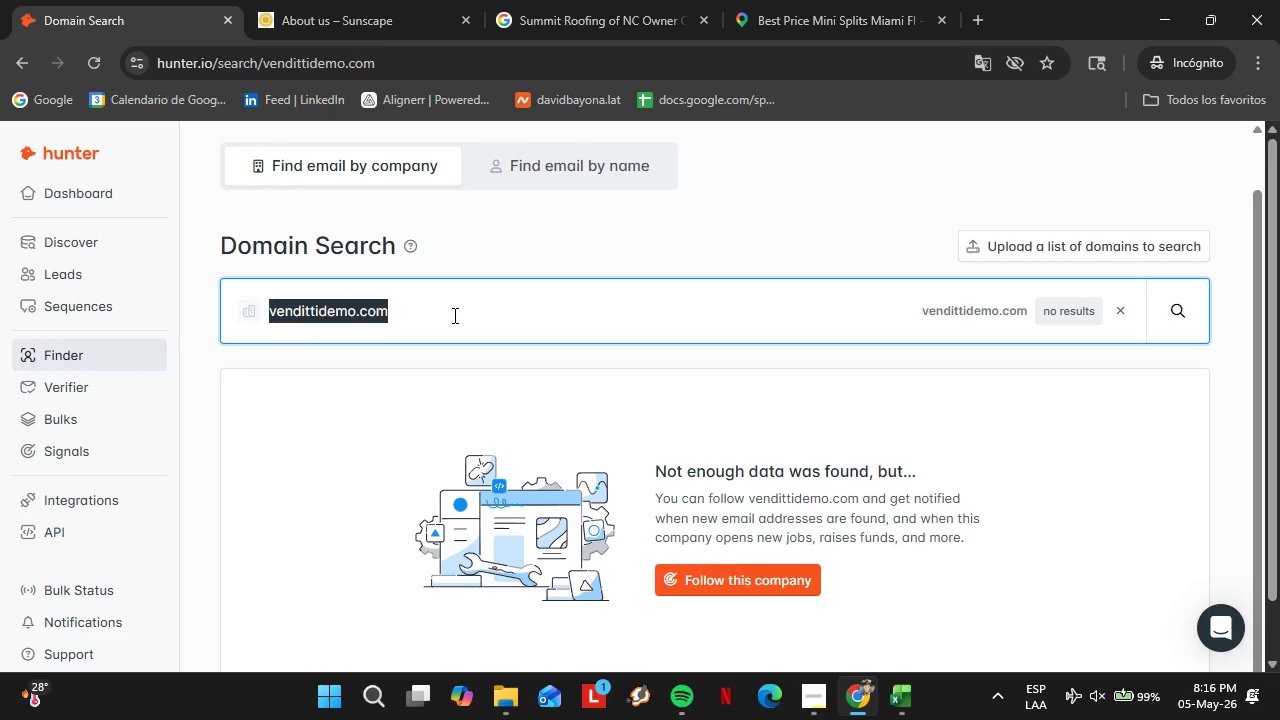 
type(texad)
key(Backspace)
type(sgreenland)
 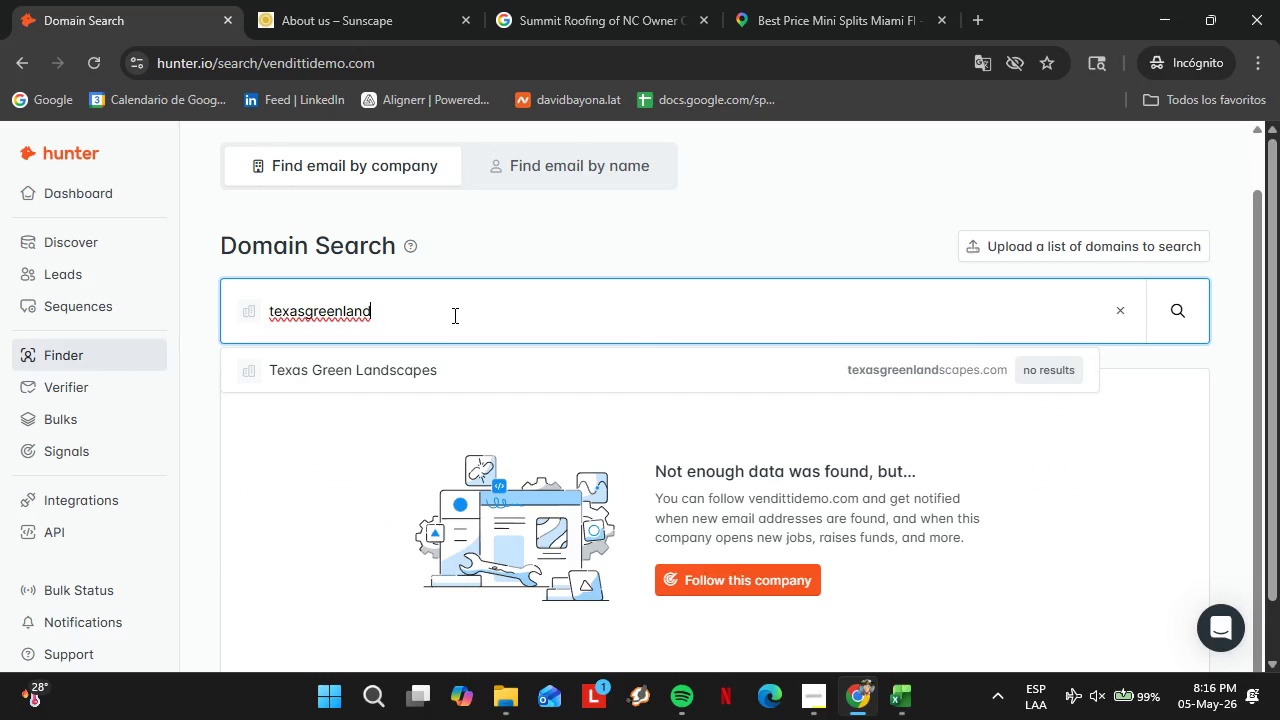 
key(ArrowDown)
 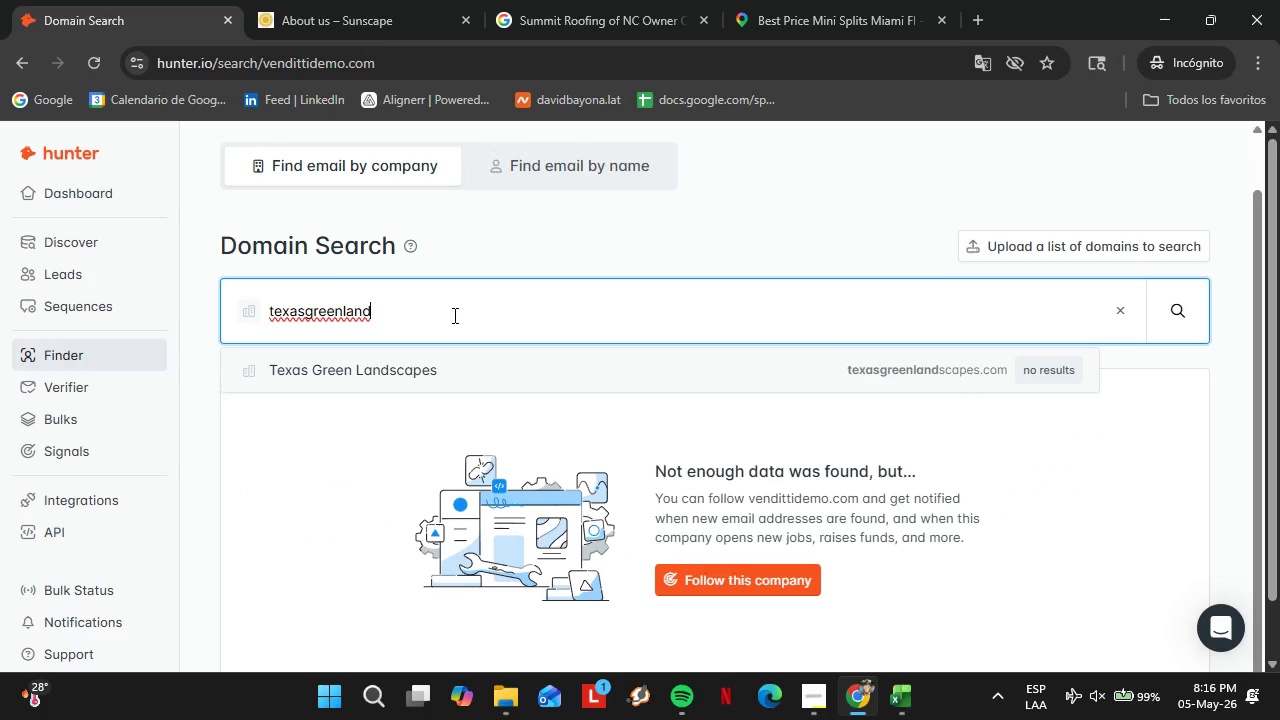 
key(Enter)
 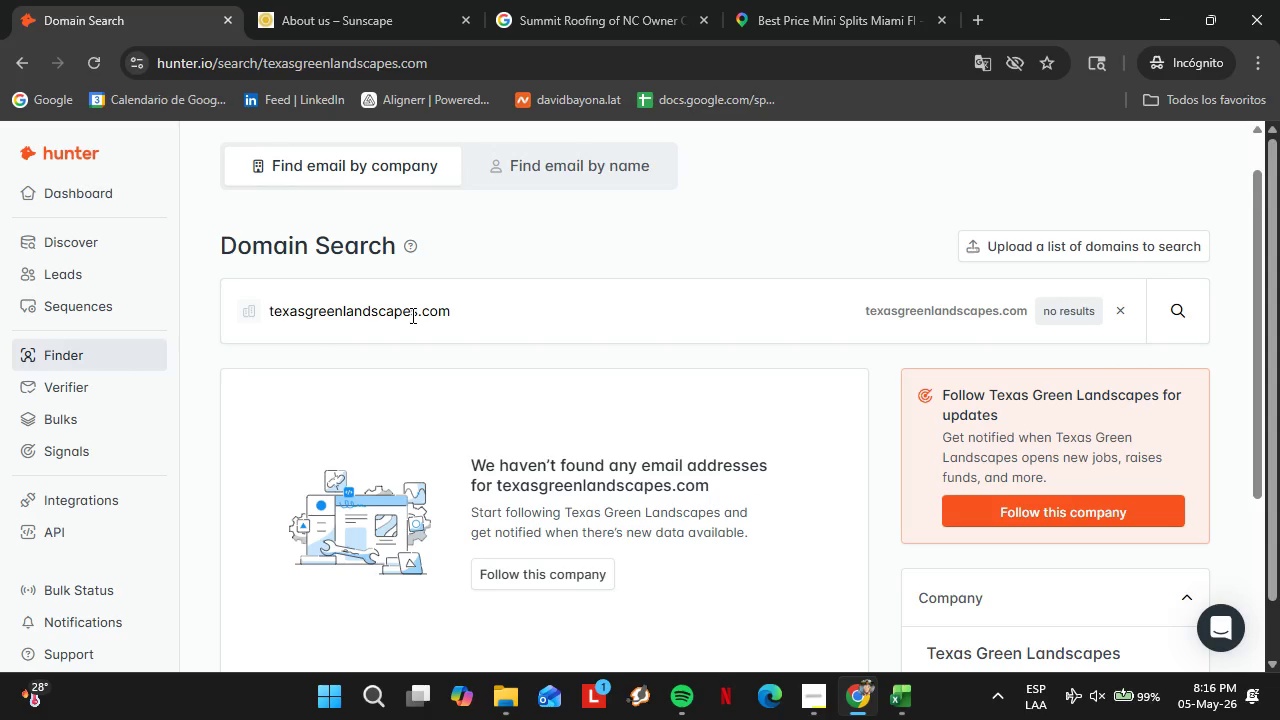 
left_click([415, 315])
 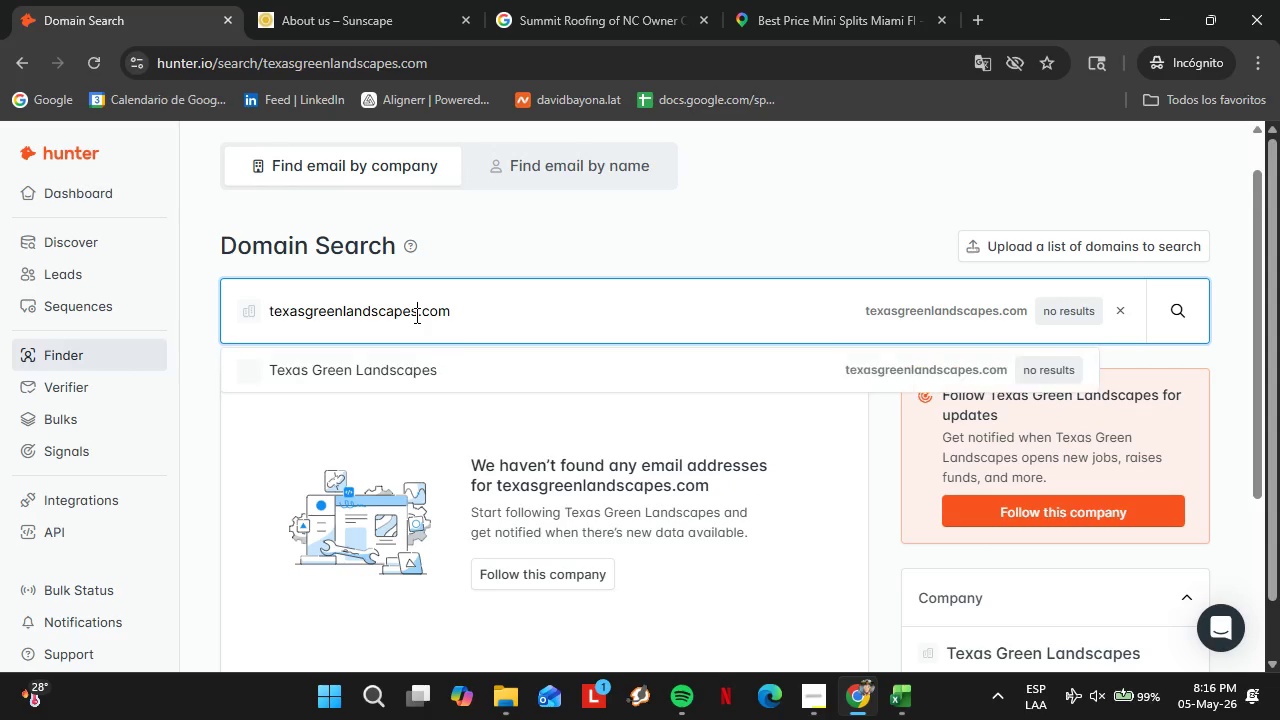 
key(Backspace)
key(Backspace)
type(ing)
 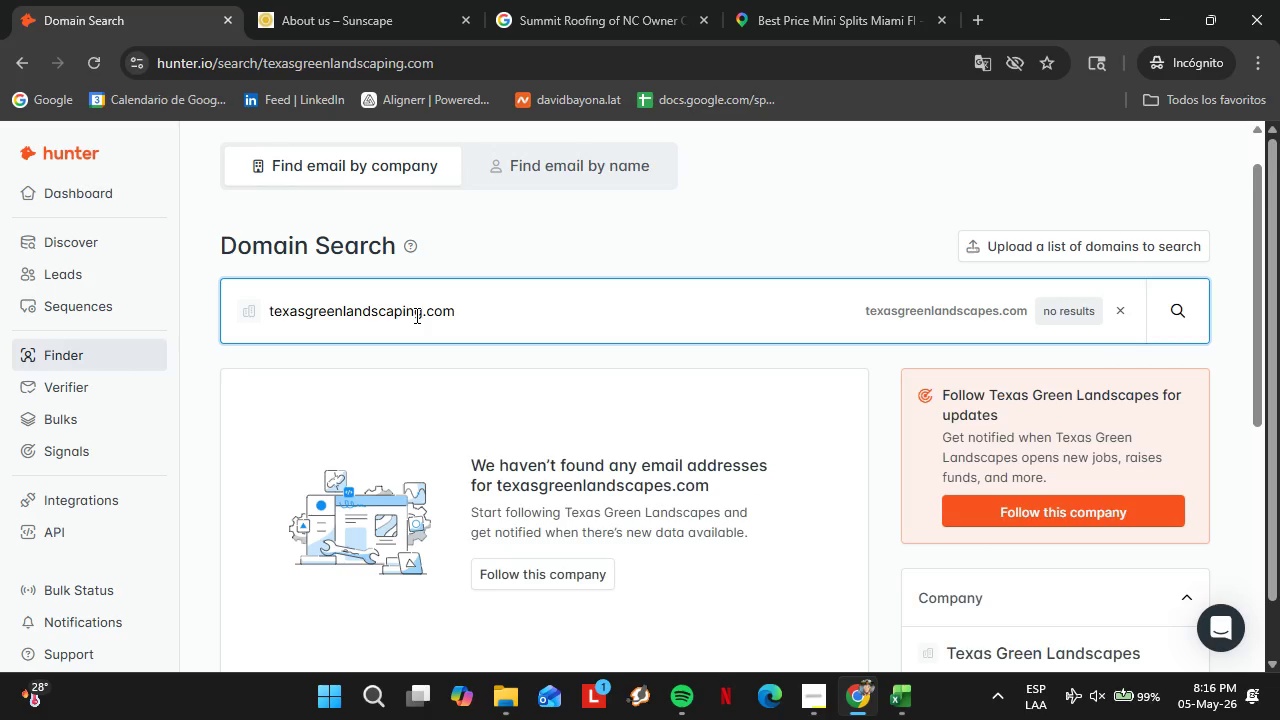 
key(Enter)
 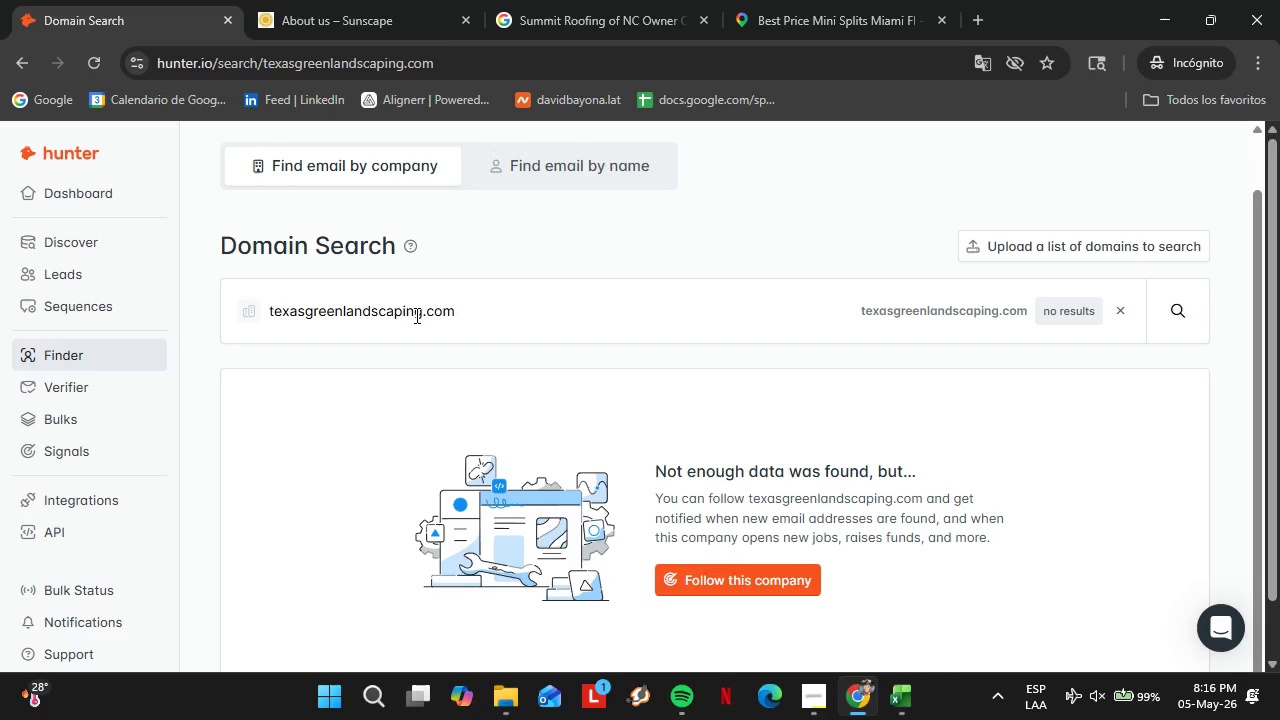 
wait(23.33)
 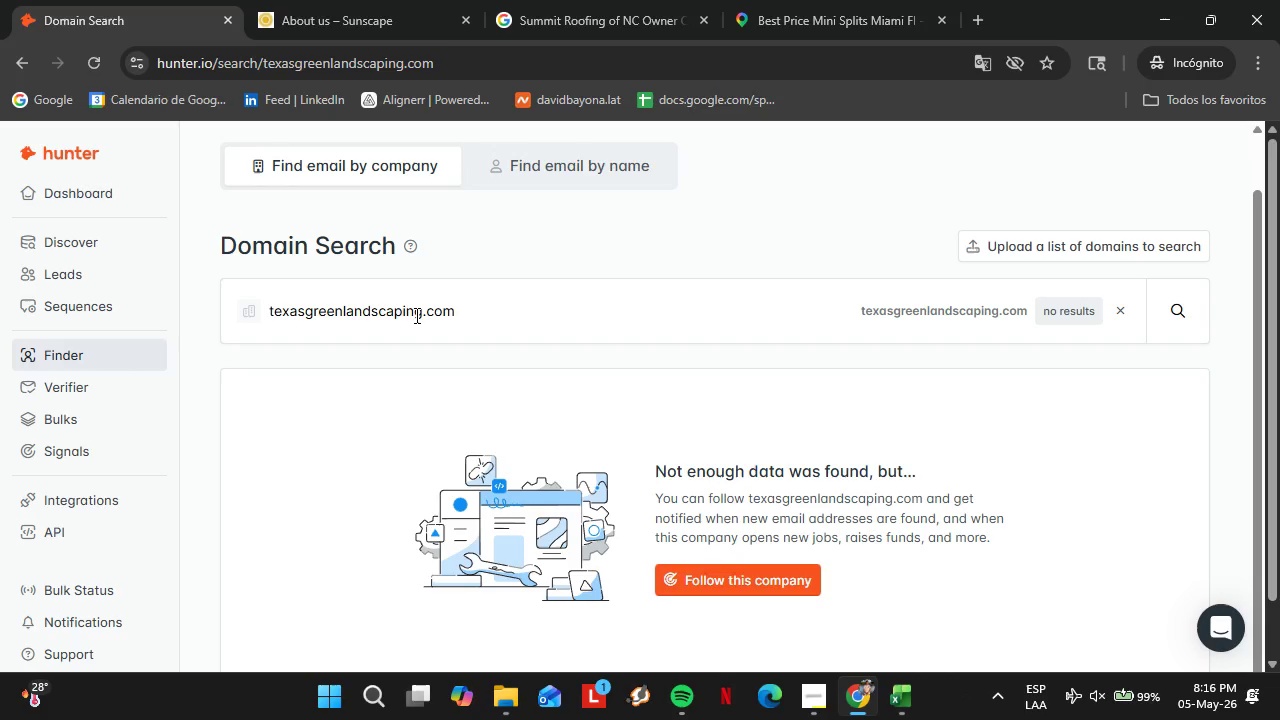 
double_click([414, 307])
 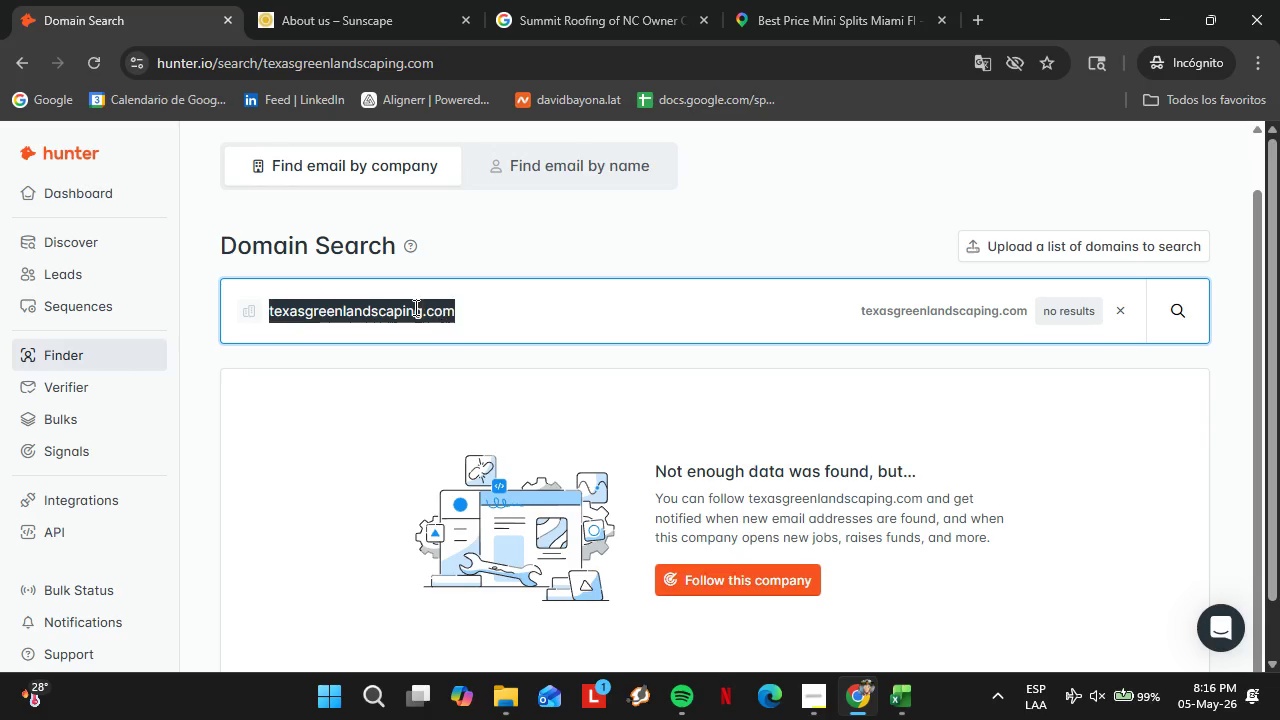 
triple_click([414, 307])
 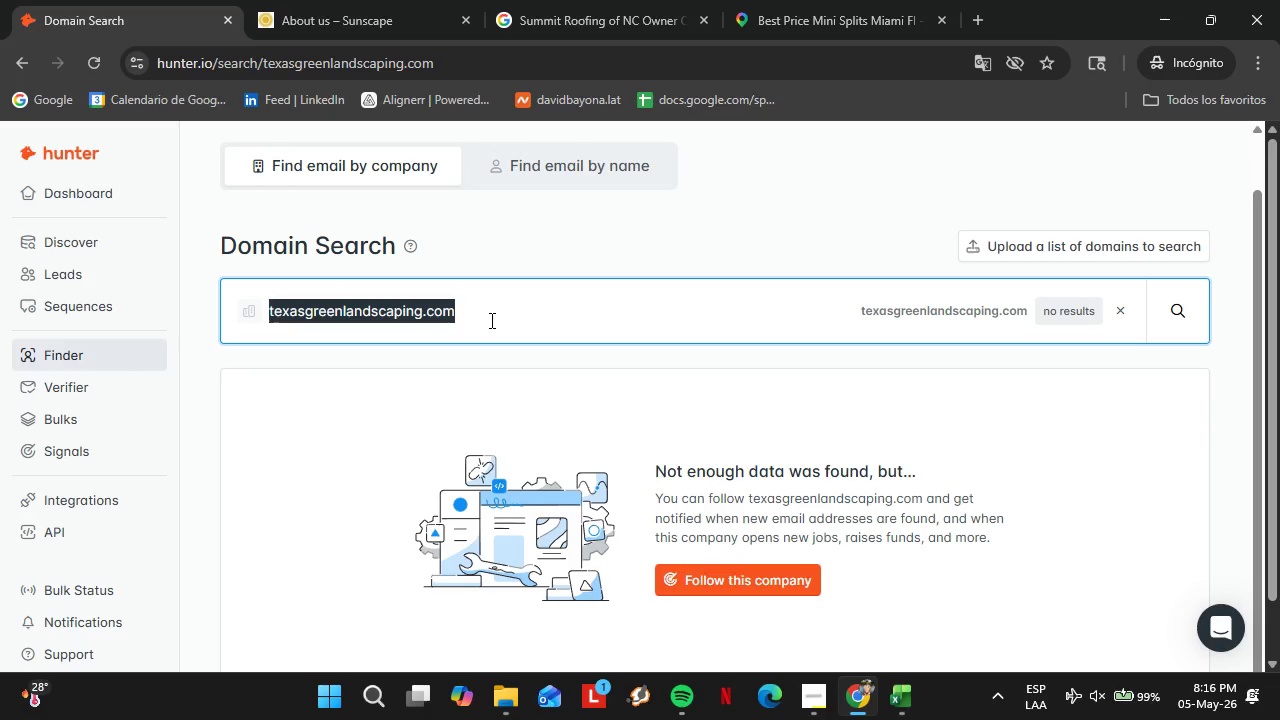 
type(kings)
 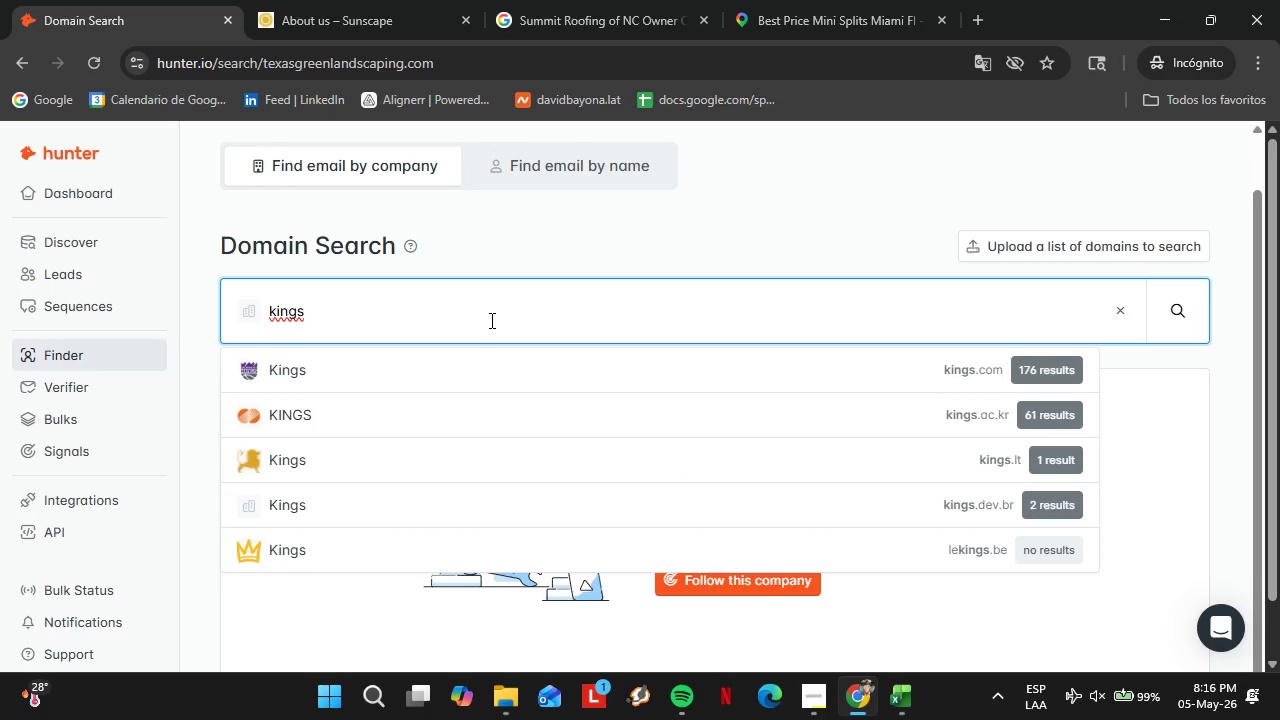 
type(landscape.com)
 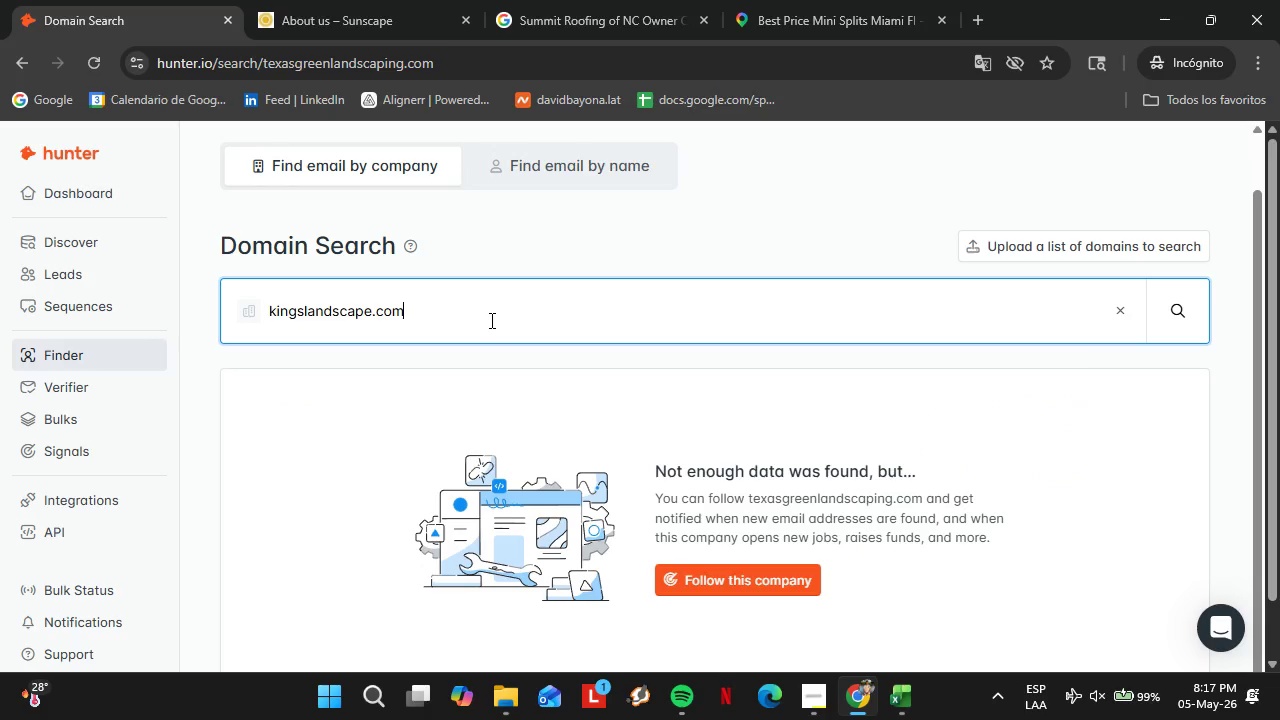 
key(Enter)
 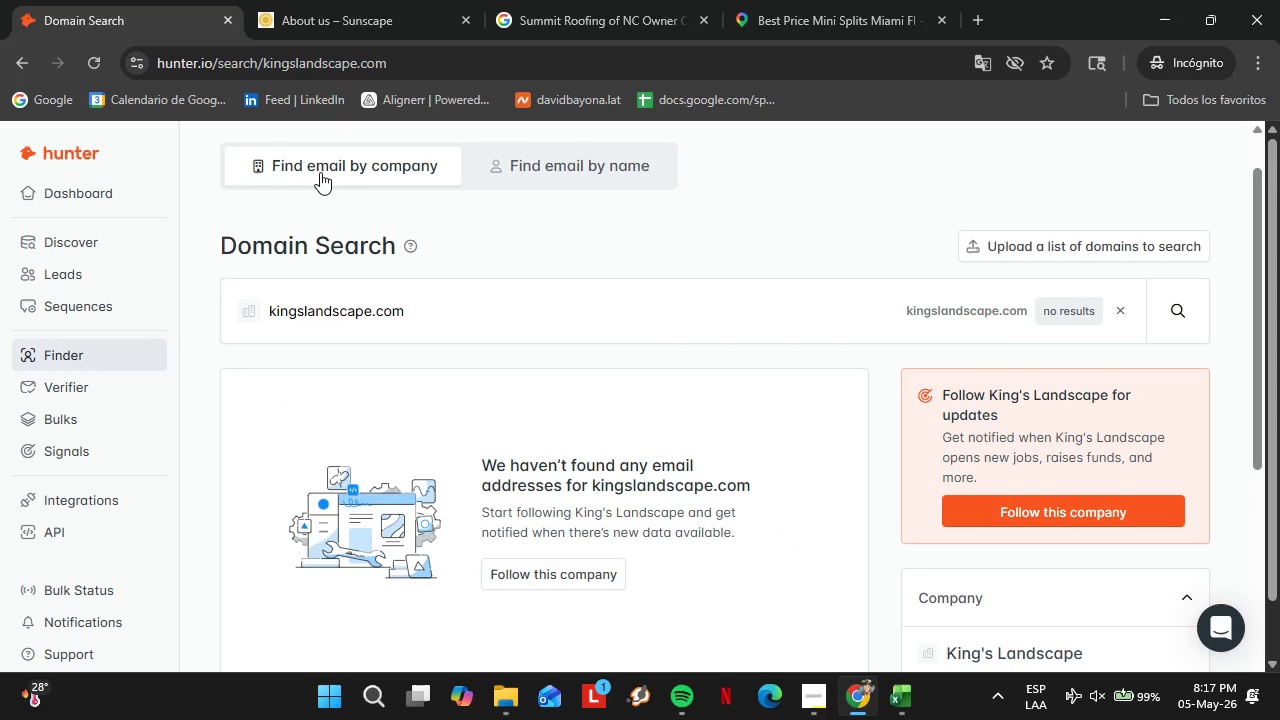 
scroll: coordinate [445, 229], scroll_direction: down, amount: 4.0
 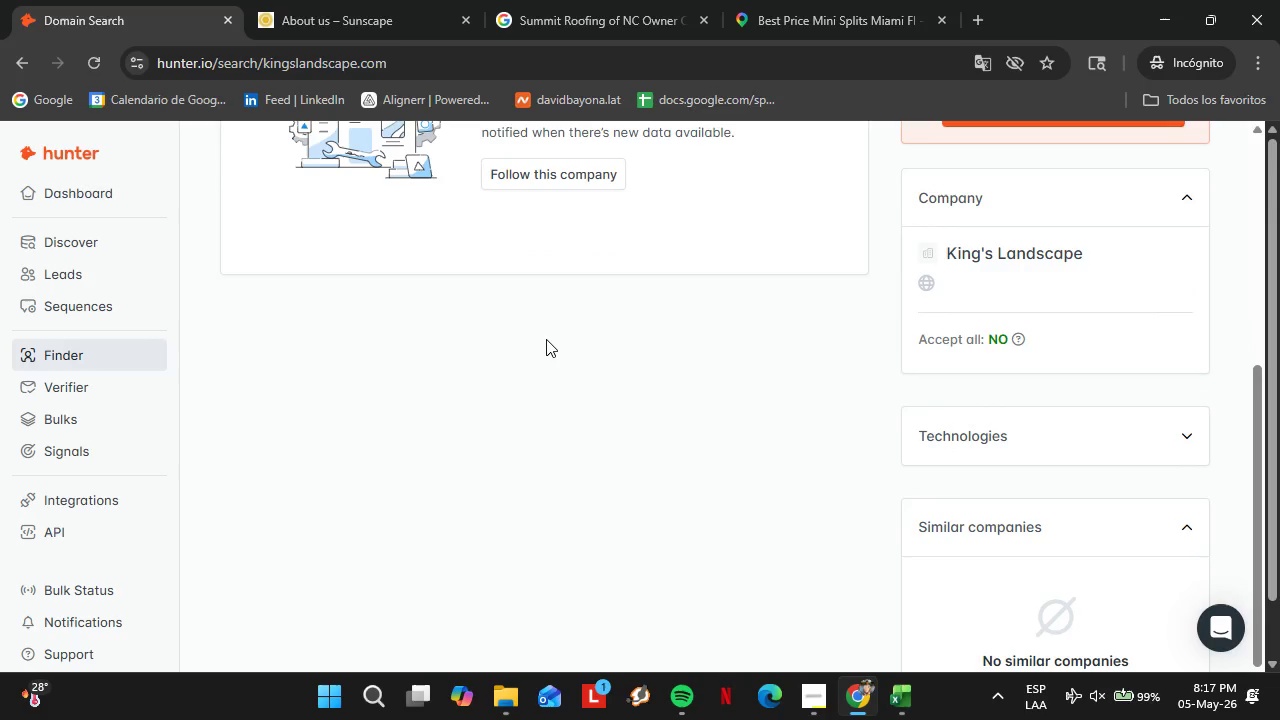 
scroll: coordinate [508, 316], scroll_direction: up, amount: 4.0
 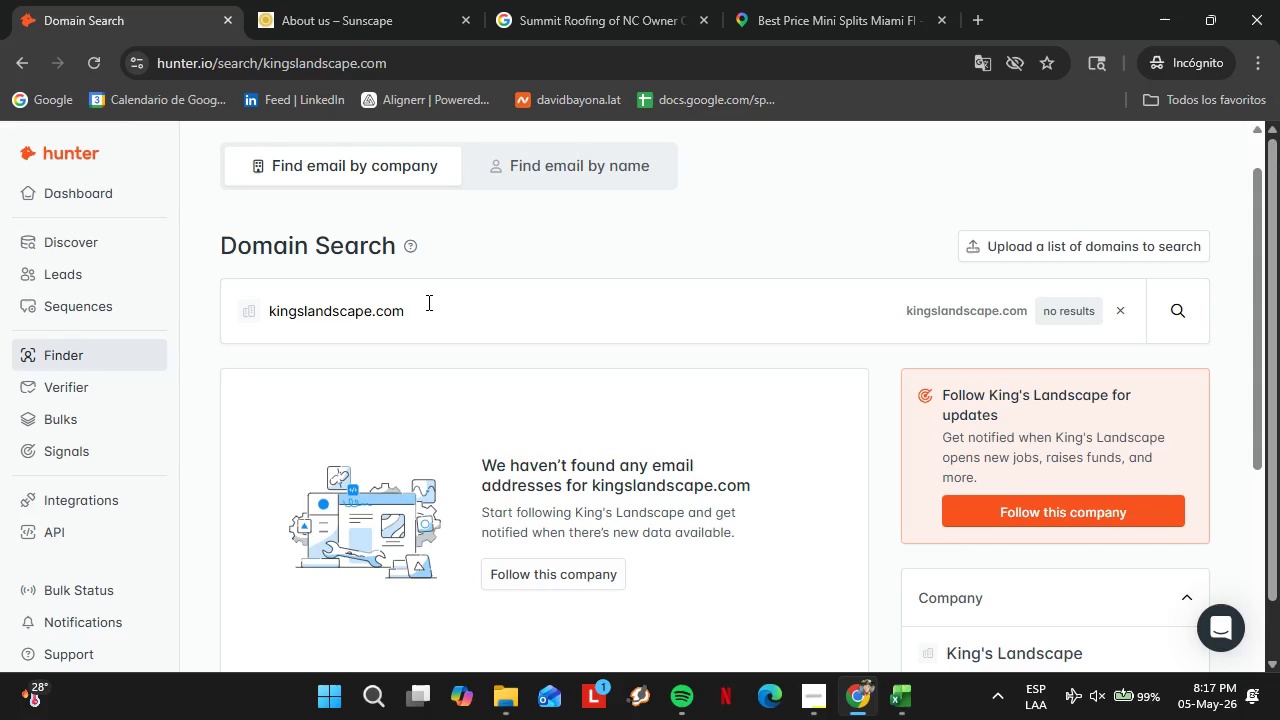 
double_click([427, 302])
 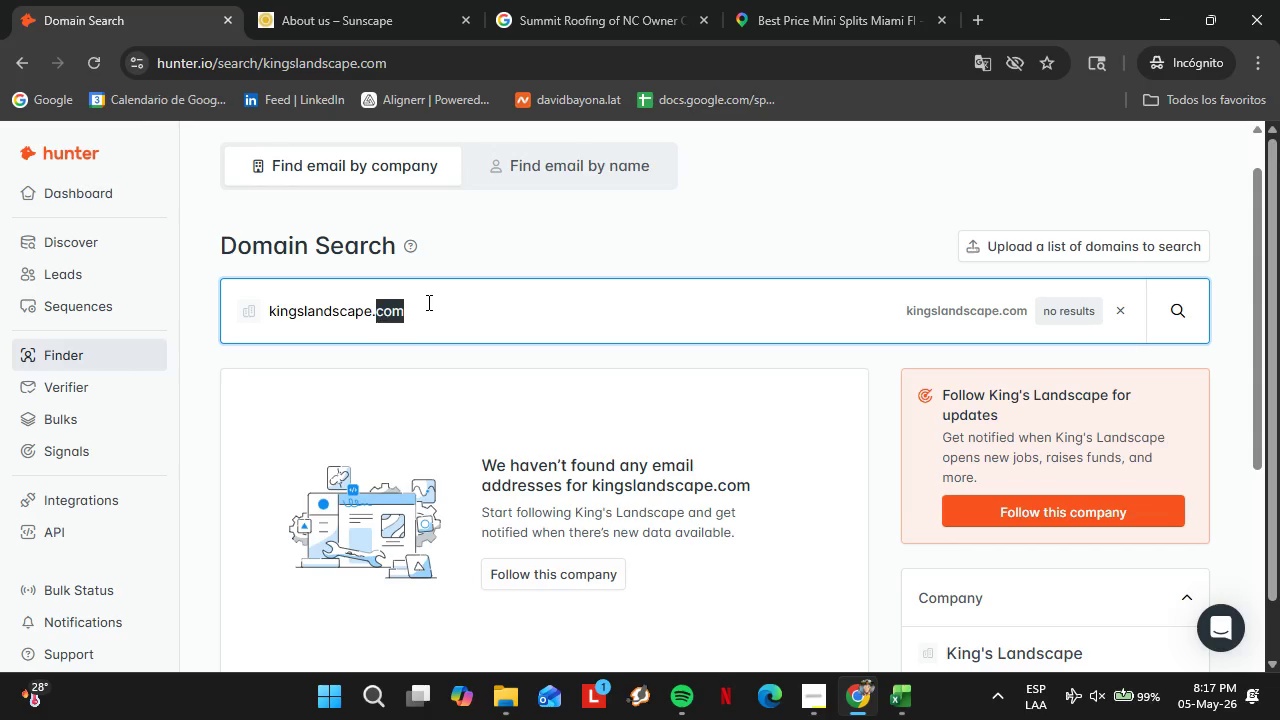 
triple_click([427, 302])
 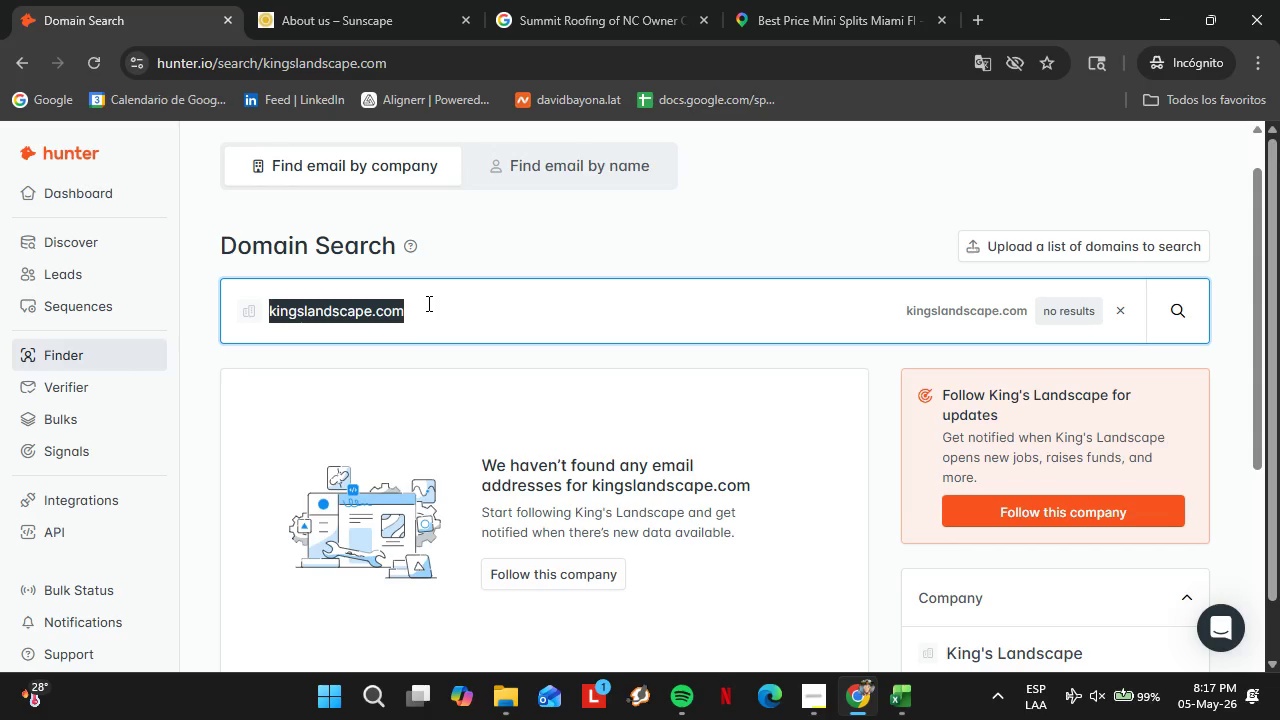 
type(kahnmechanical)
 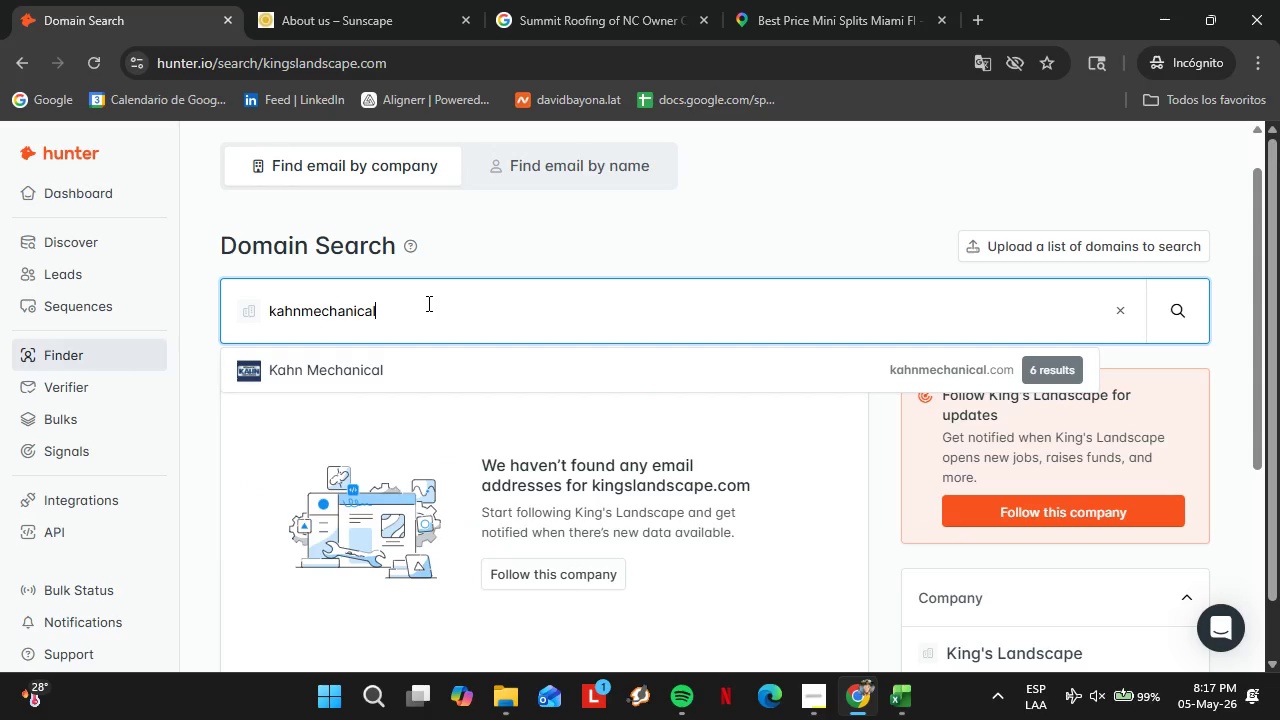 
key(ArrowDown)
 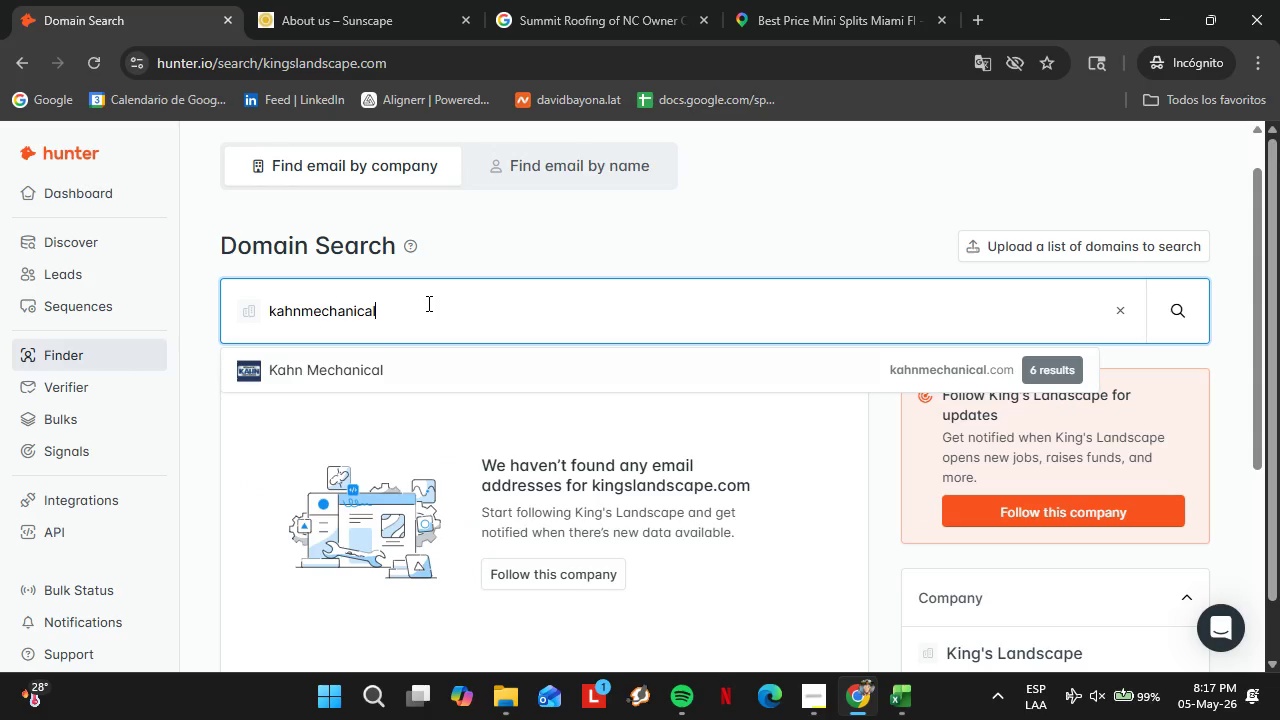 
key(Enter)
 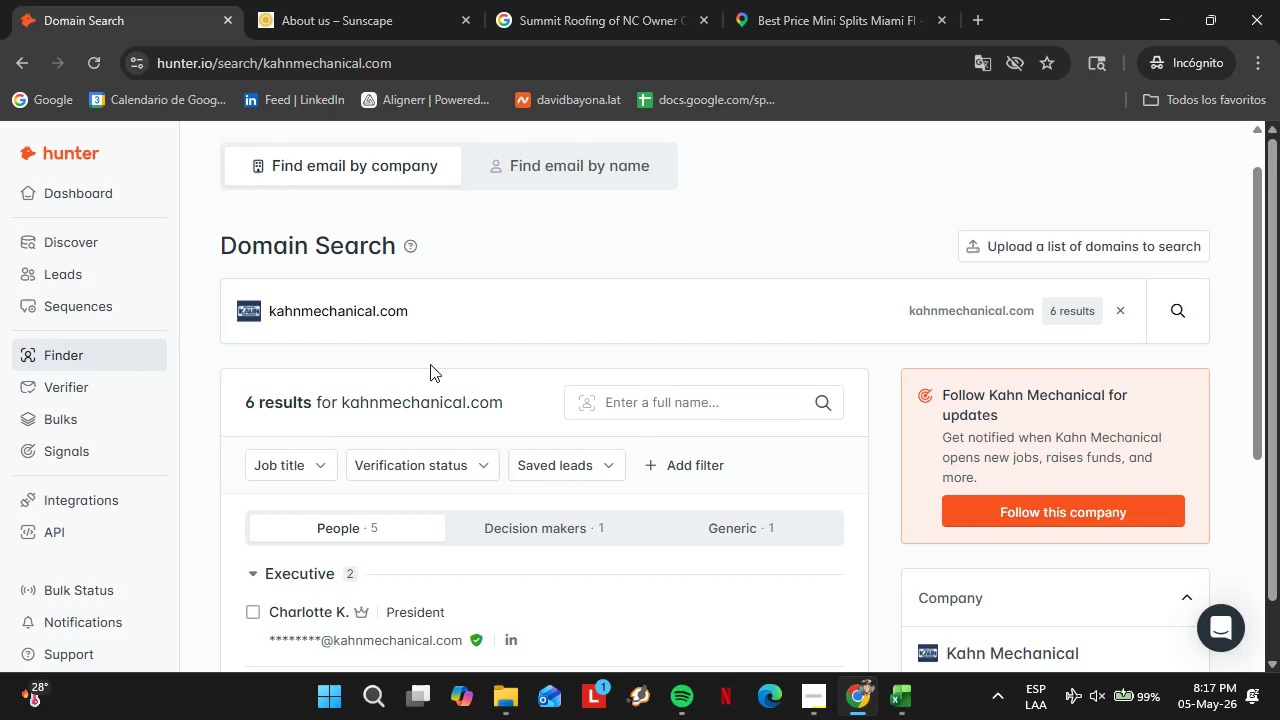 
scroll: coordinate [426, 340], scroll_direction: down, amount: 4.0
 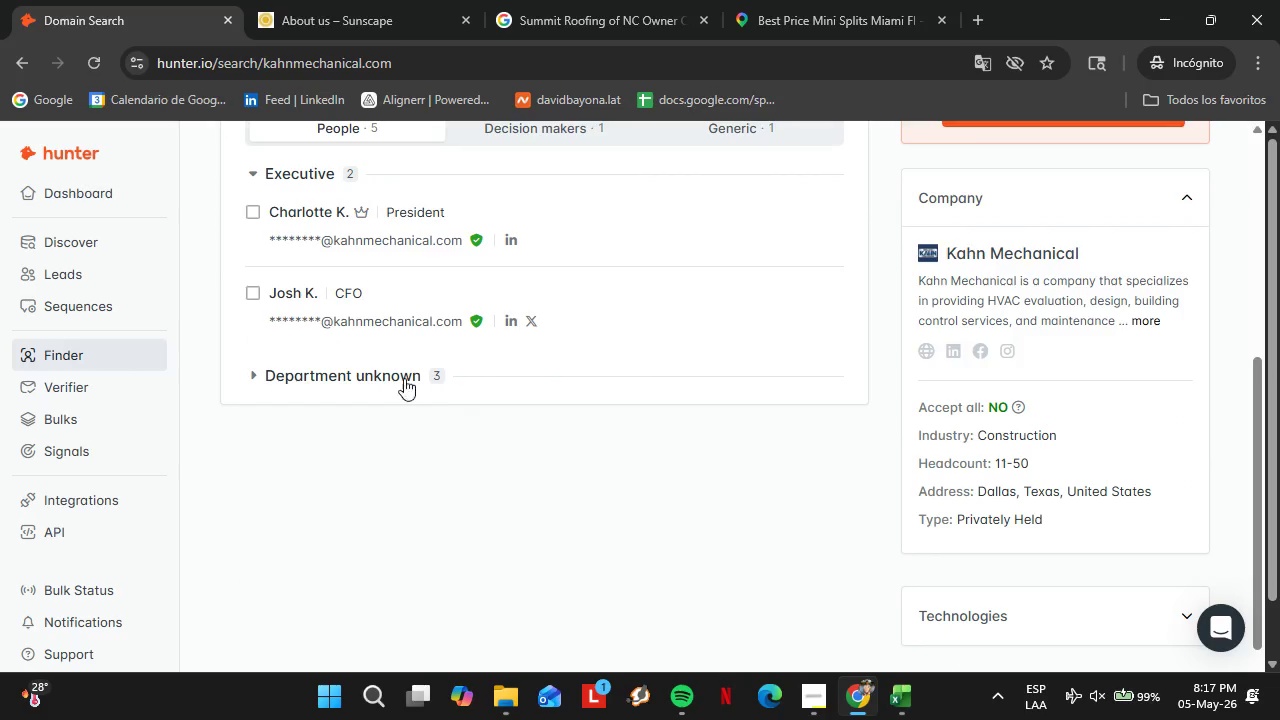 
left_click([345, 369])
 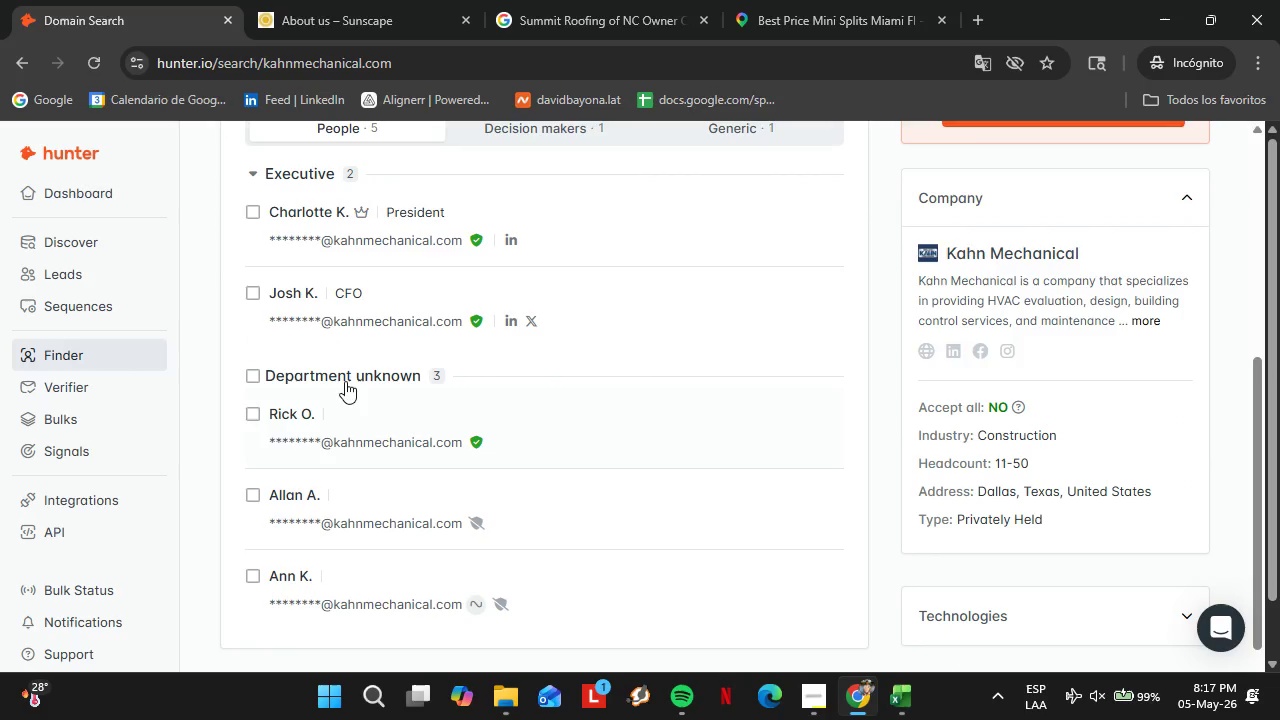 
left_click([345, 380])
 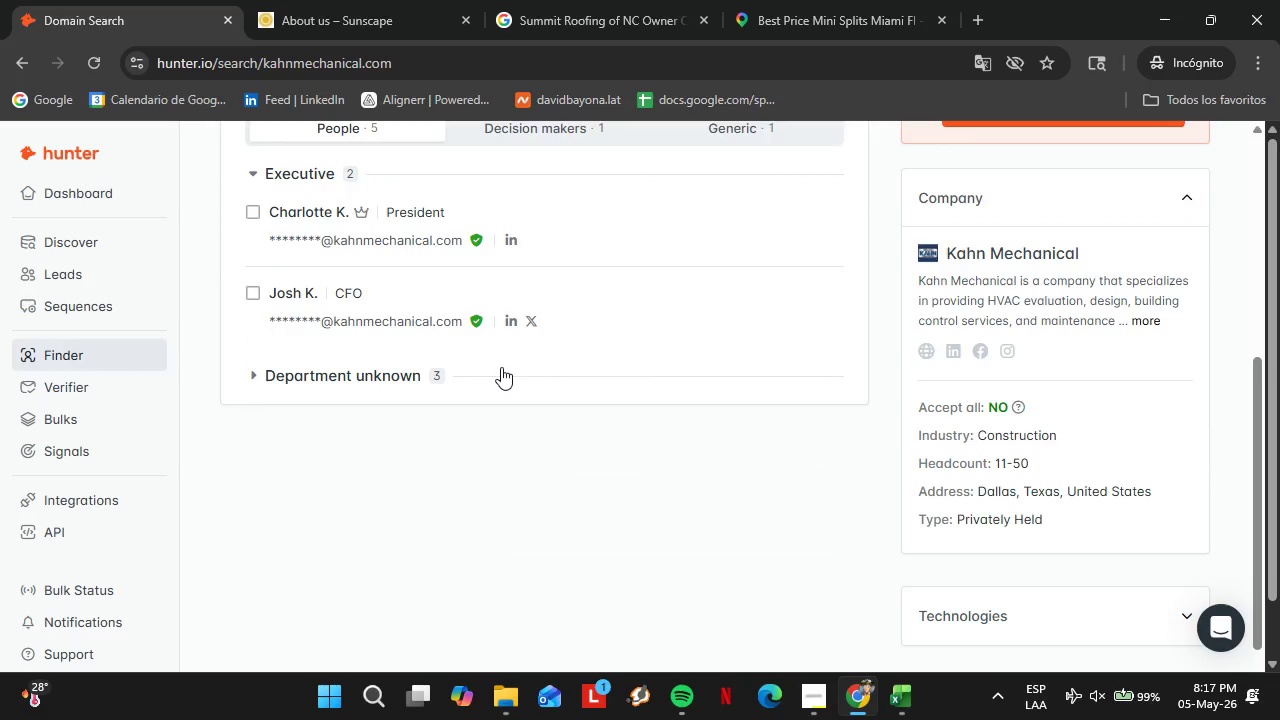 
scroll: coordinate [501, 367], scroll_direction: up, amount: 1.0
 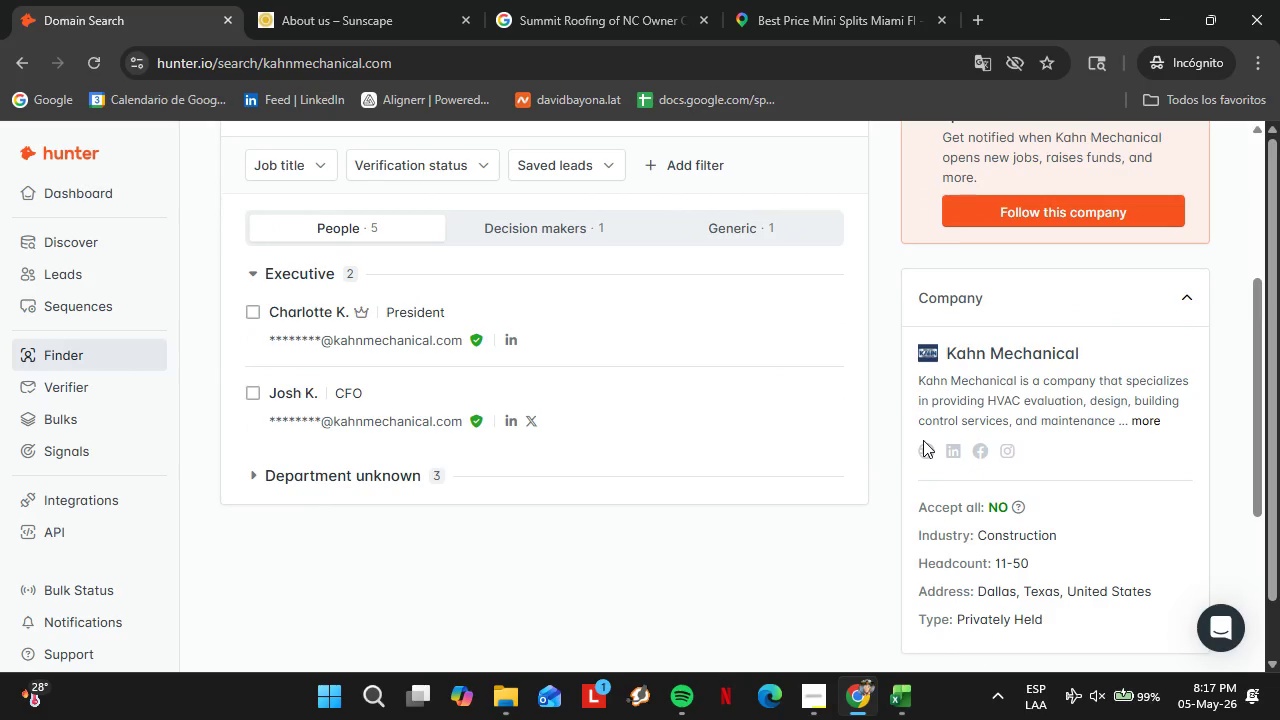 
double_click([925, 449])
 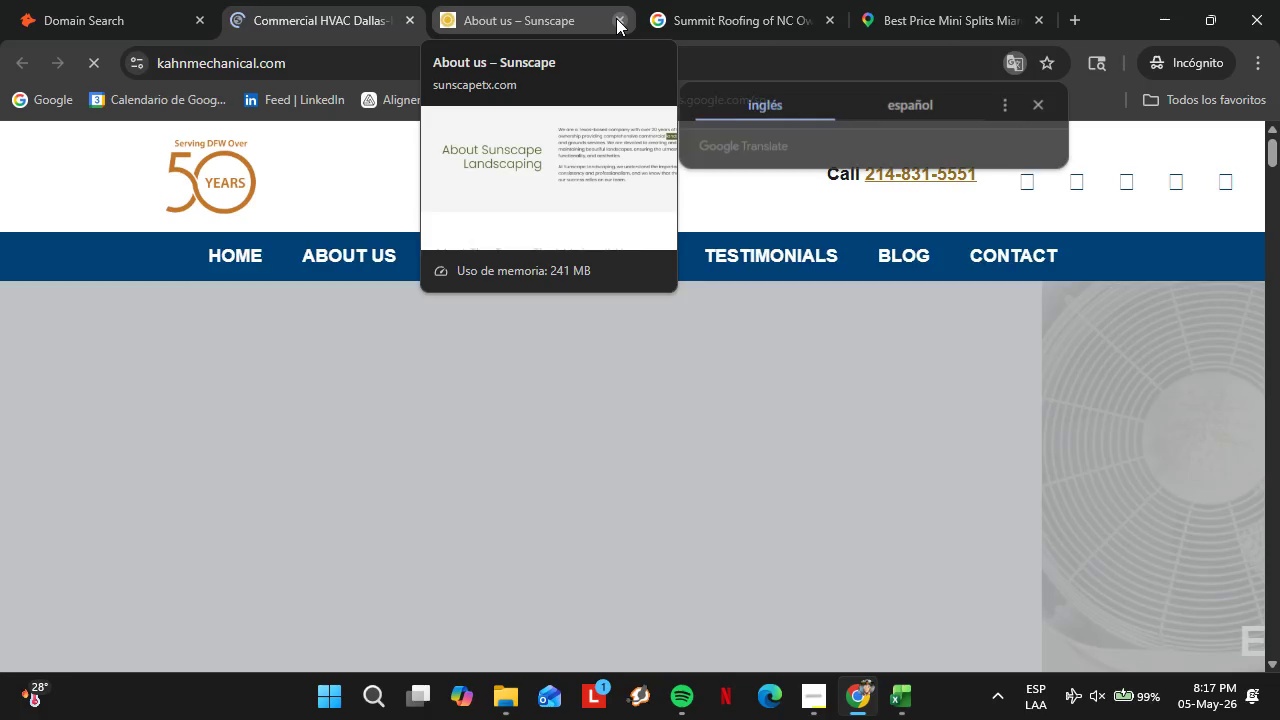 
left_click([617, 18])
 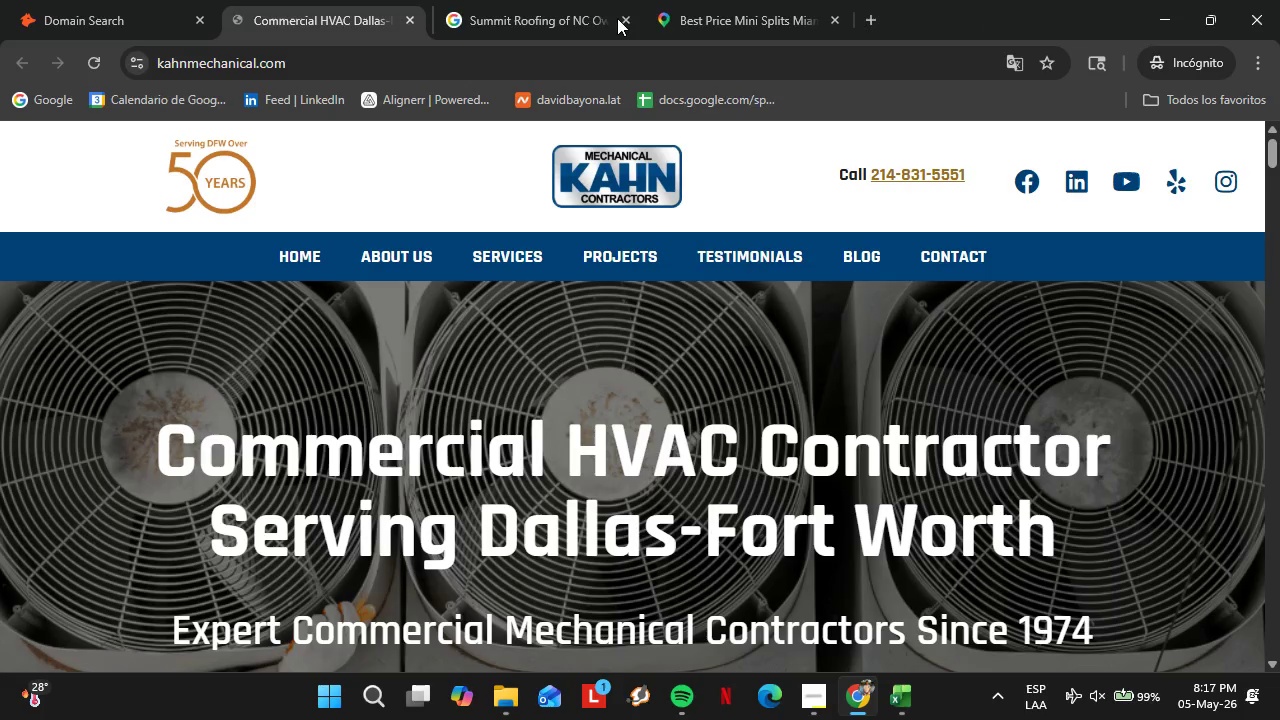 
left_click([617, 18])
 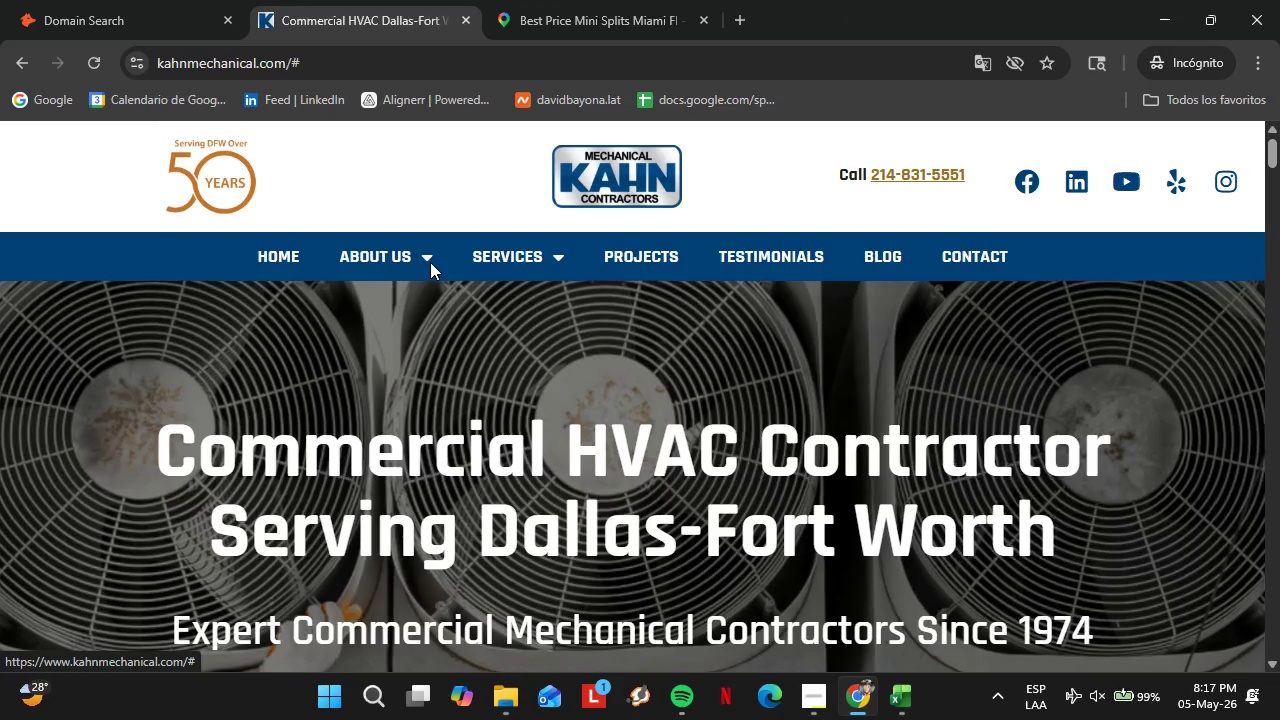 
wait(7.81)
 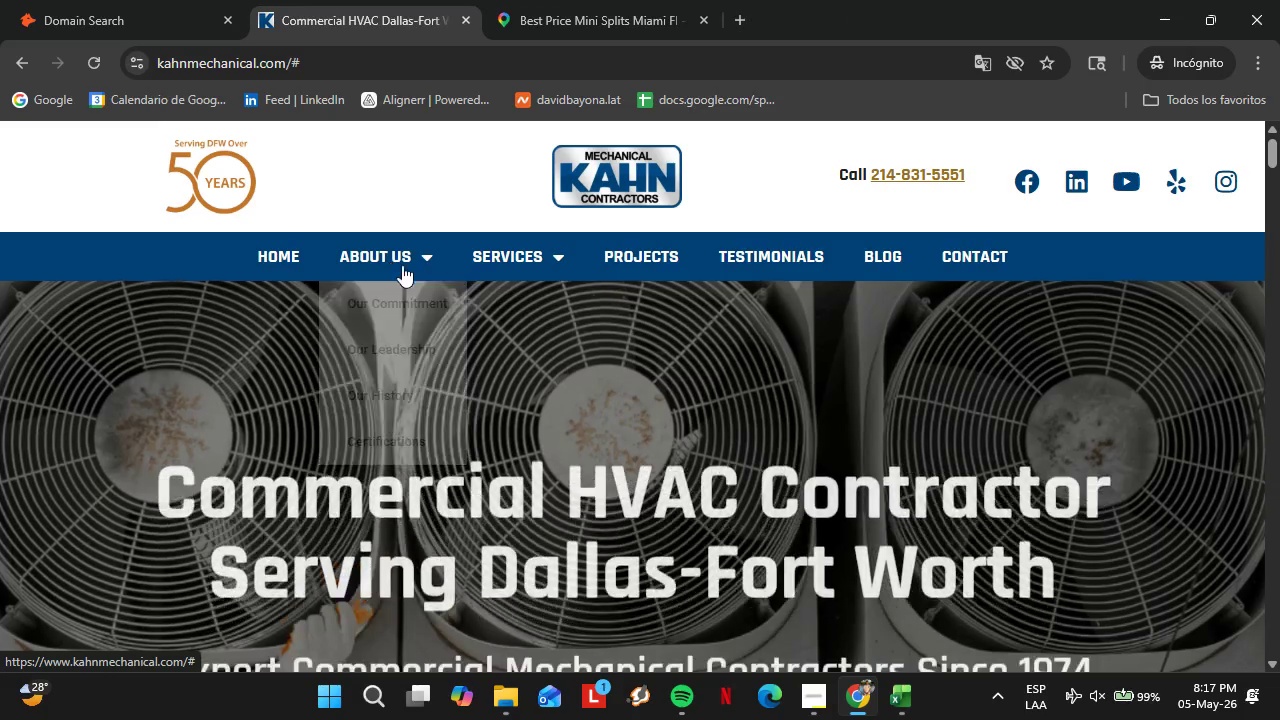 
left_click([426, 251])
 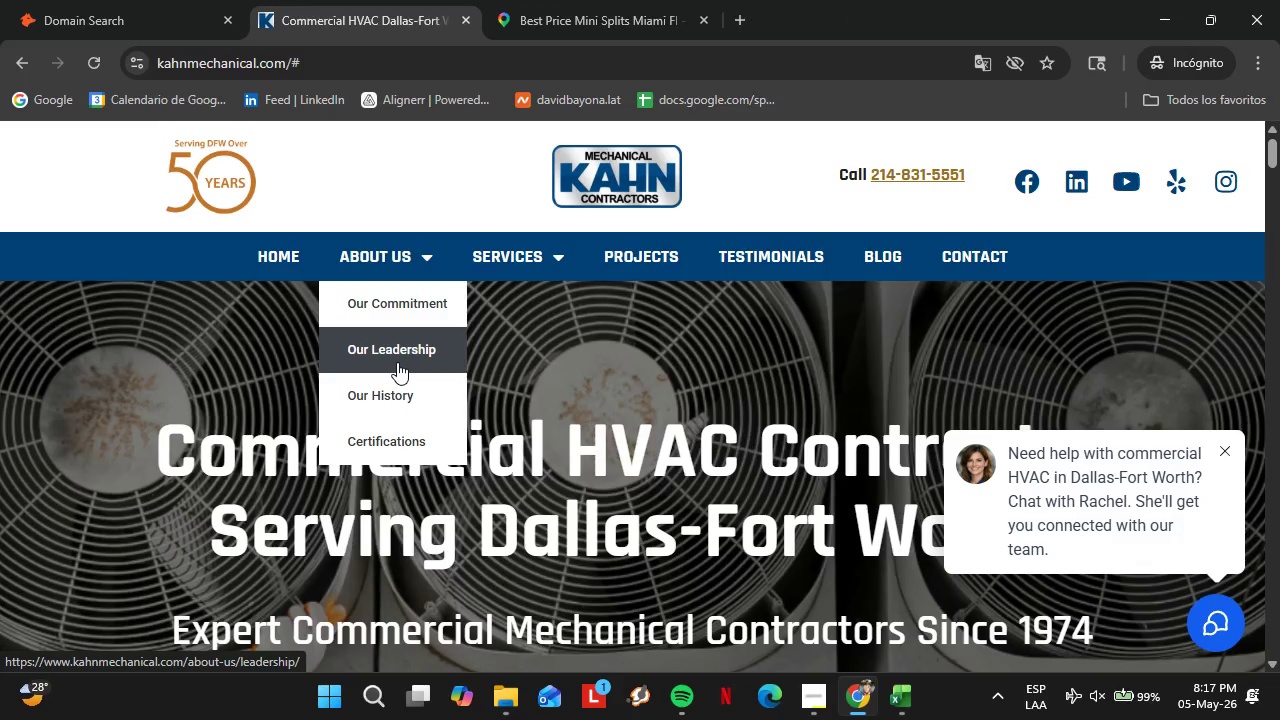 
left_click([392, 356])
 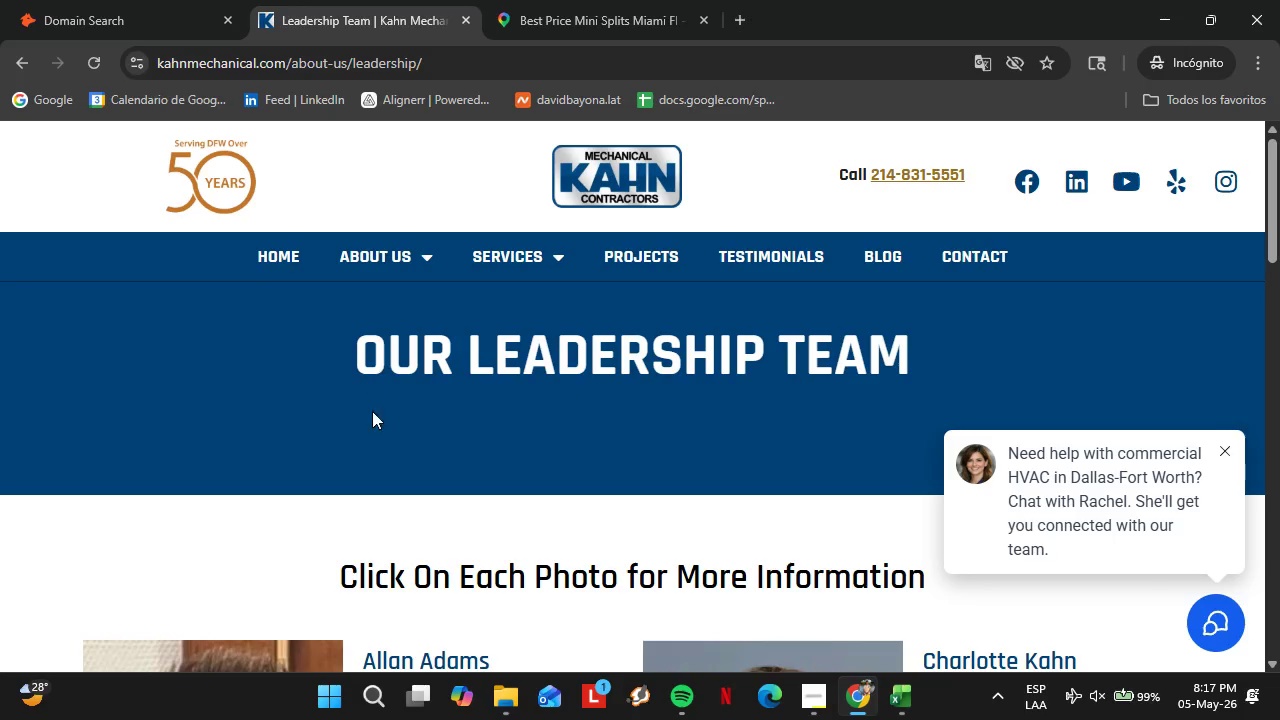 
wait(6.38)
 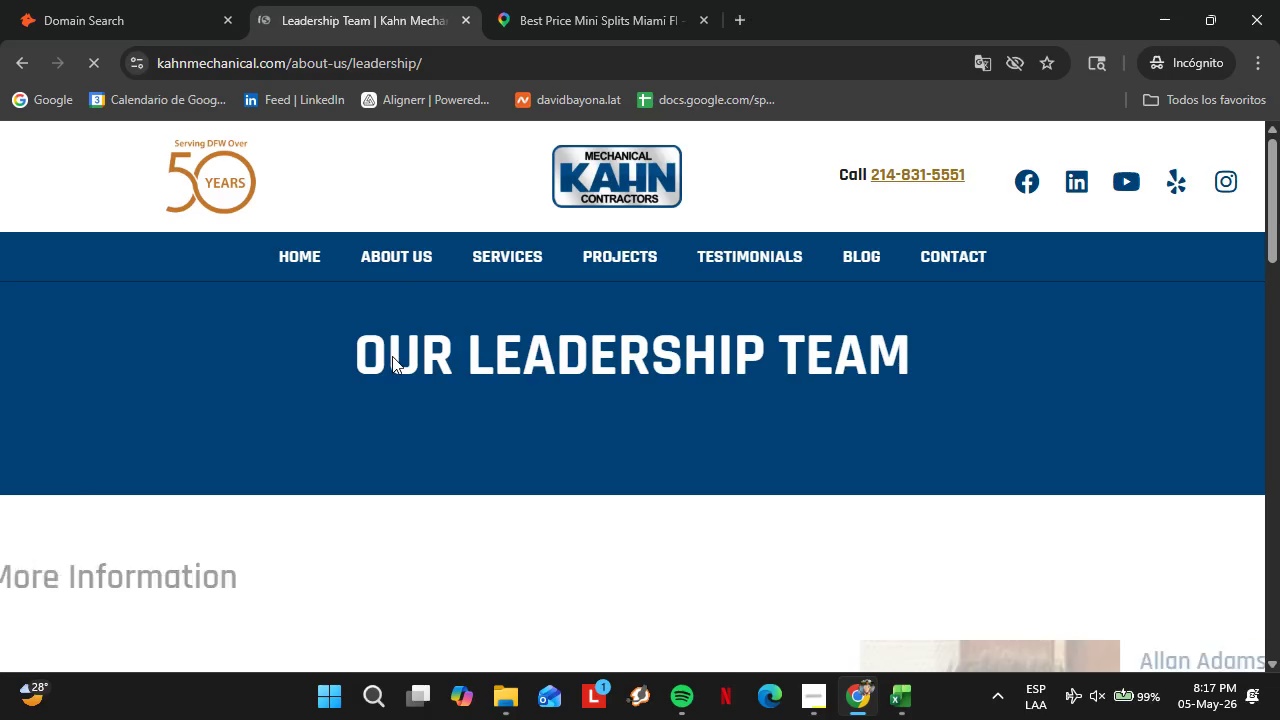 
left_click([1225, 456])
 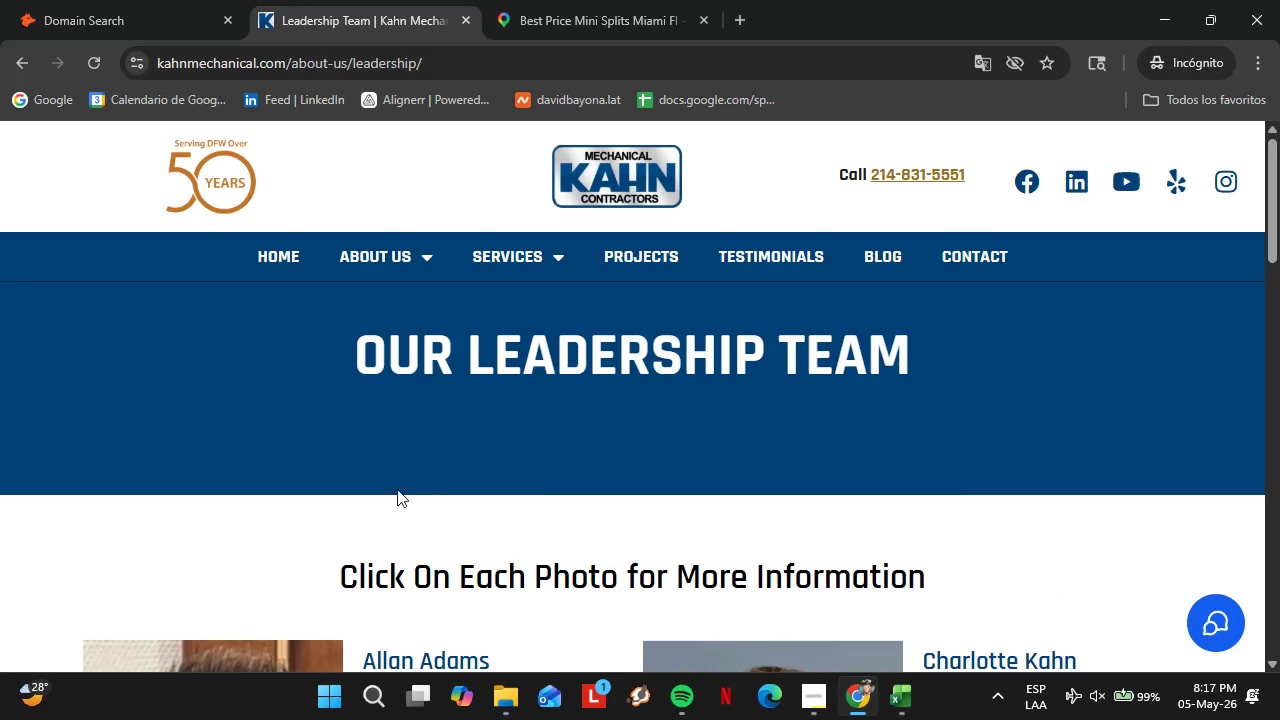 
scroll: coordinate [530, 438], scroll_direction: down, amount: 12.0
 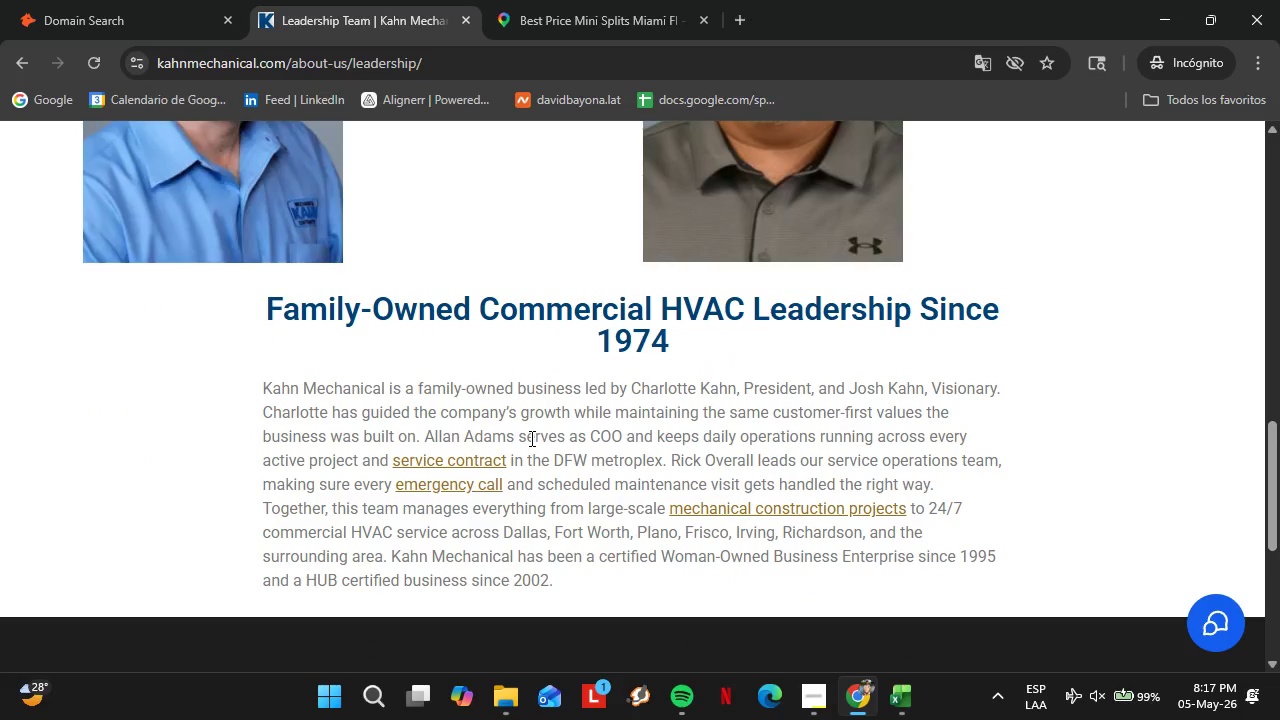 
scroll: coordinate [530, 438], scroll_direction: up, amount: 6.0
 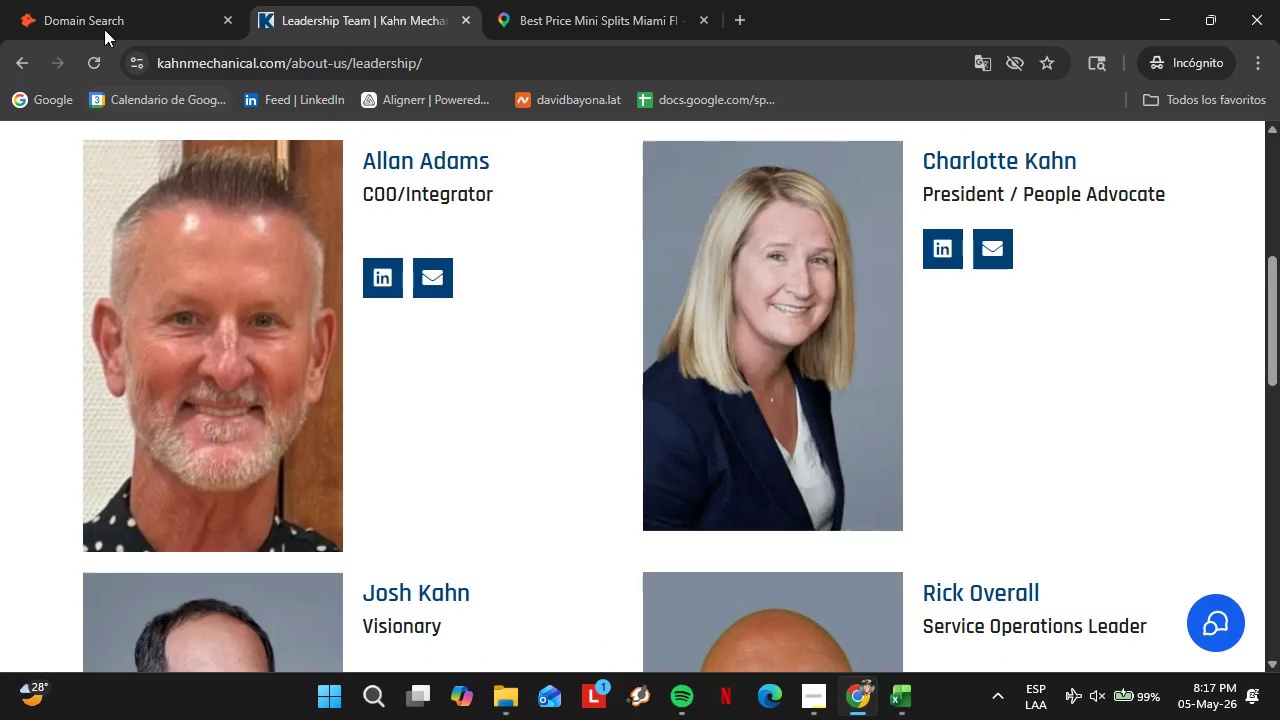 
left_click([103, 8])
 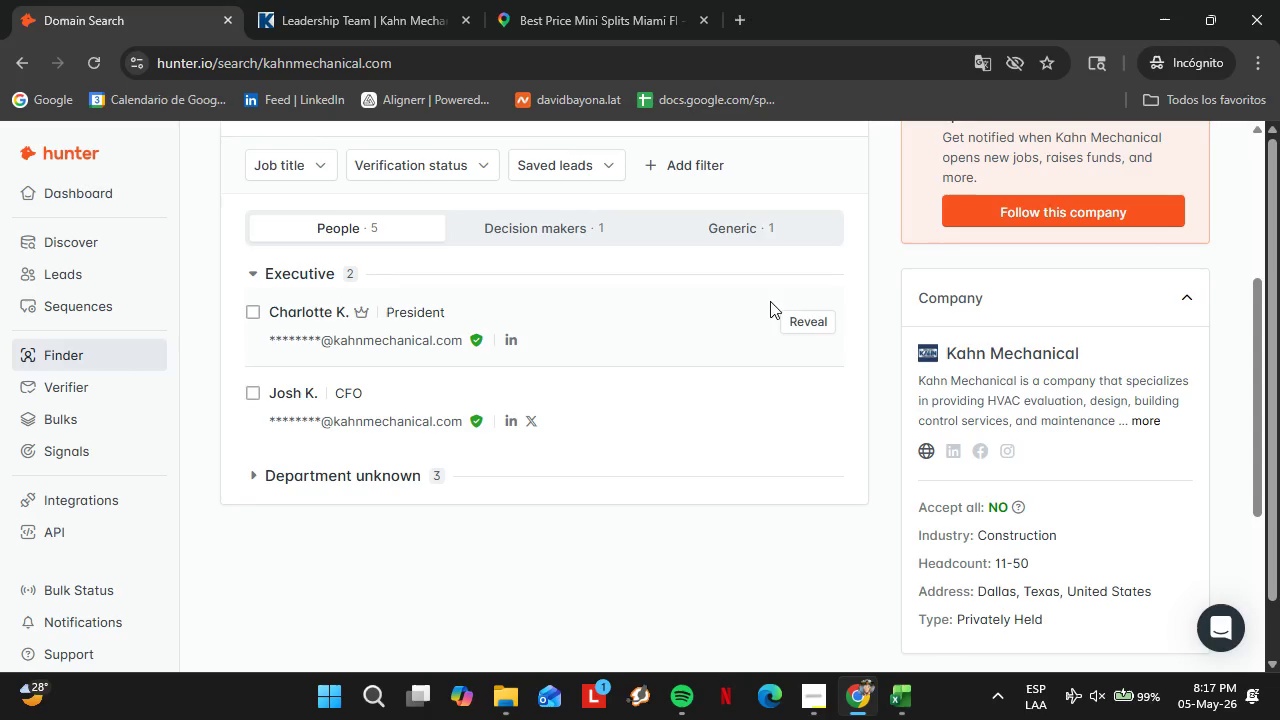 
left_click([810, 318])
 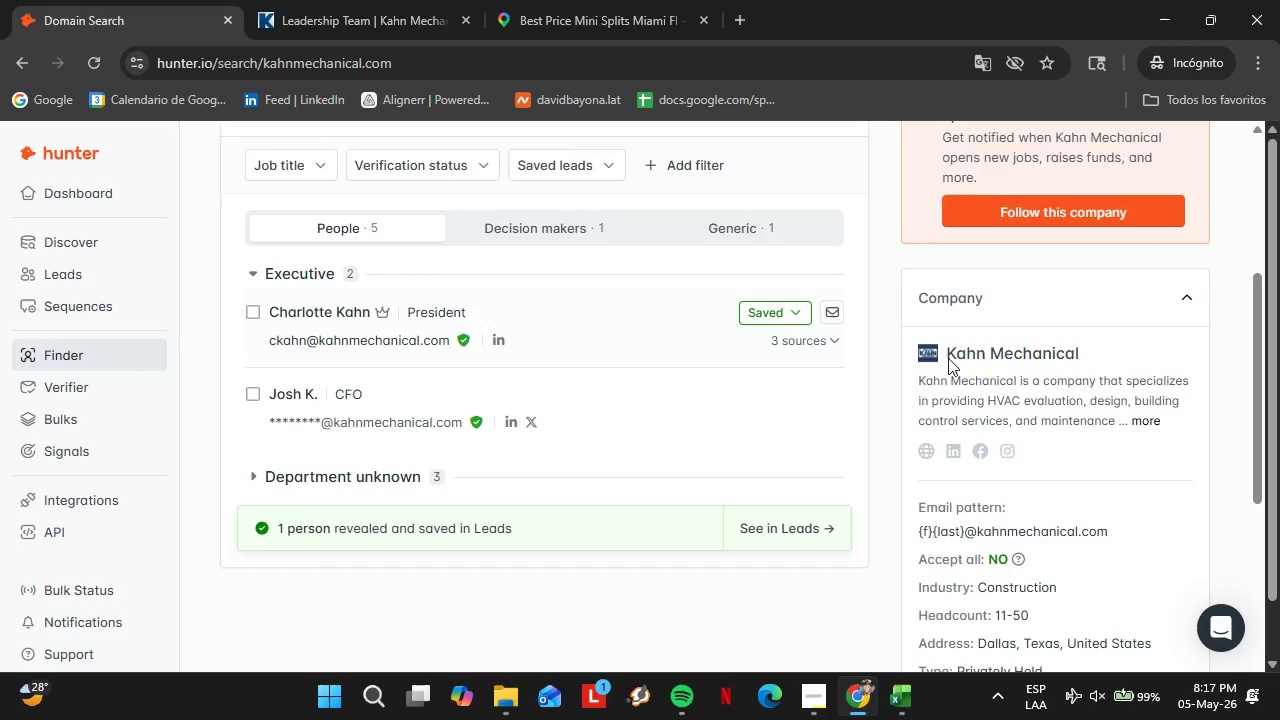 
left_click_drag(start_coordinate=[986, 395], to_coordinate=[1018, 394])
 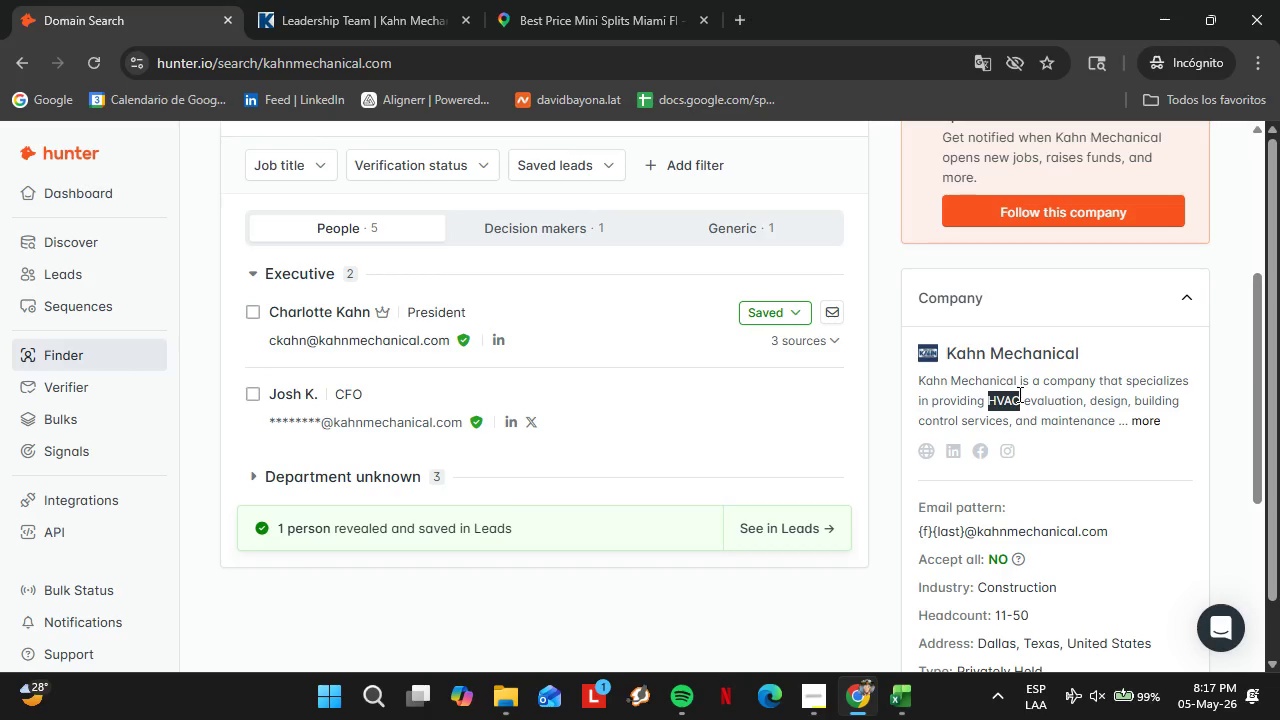 
key(Control+C)
 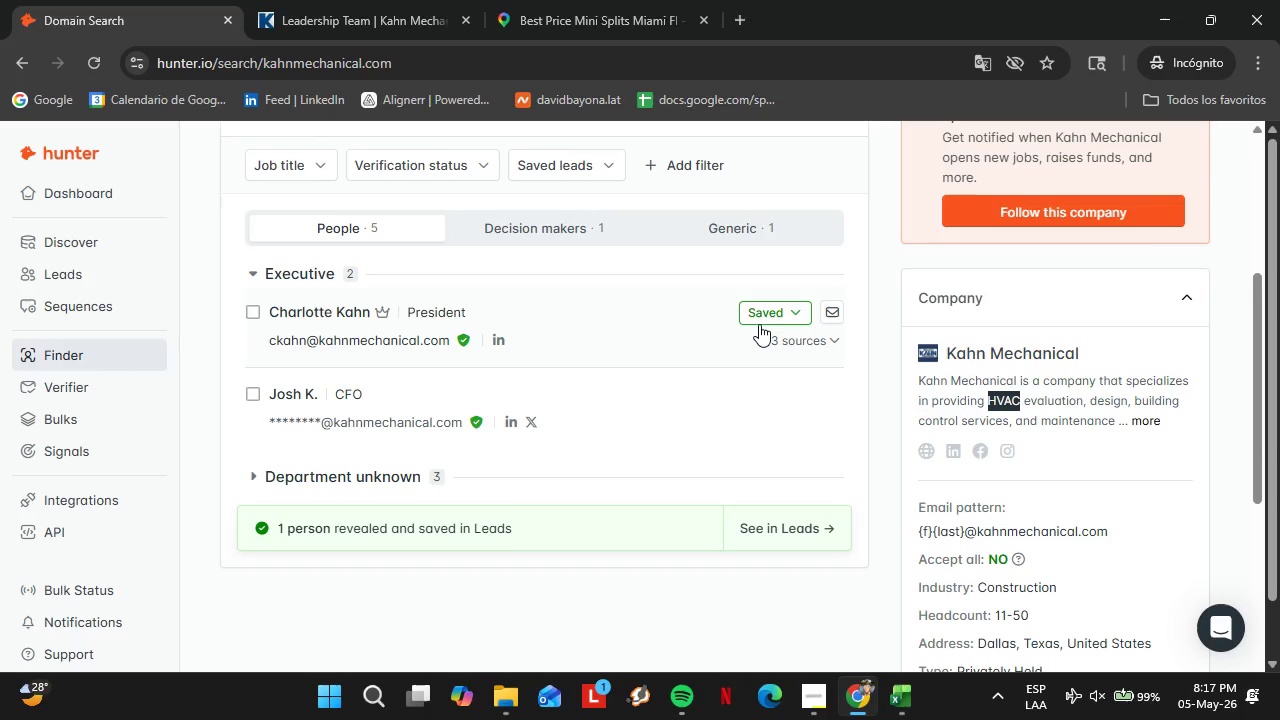 
left_click_drag(start_coordinate=[758, 300], to_coordinate=[759, 305])
 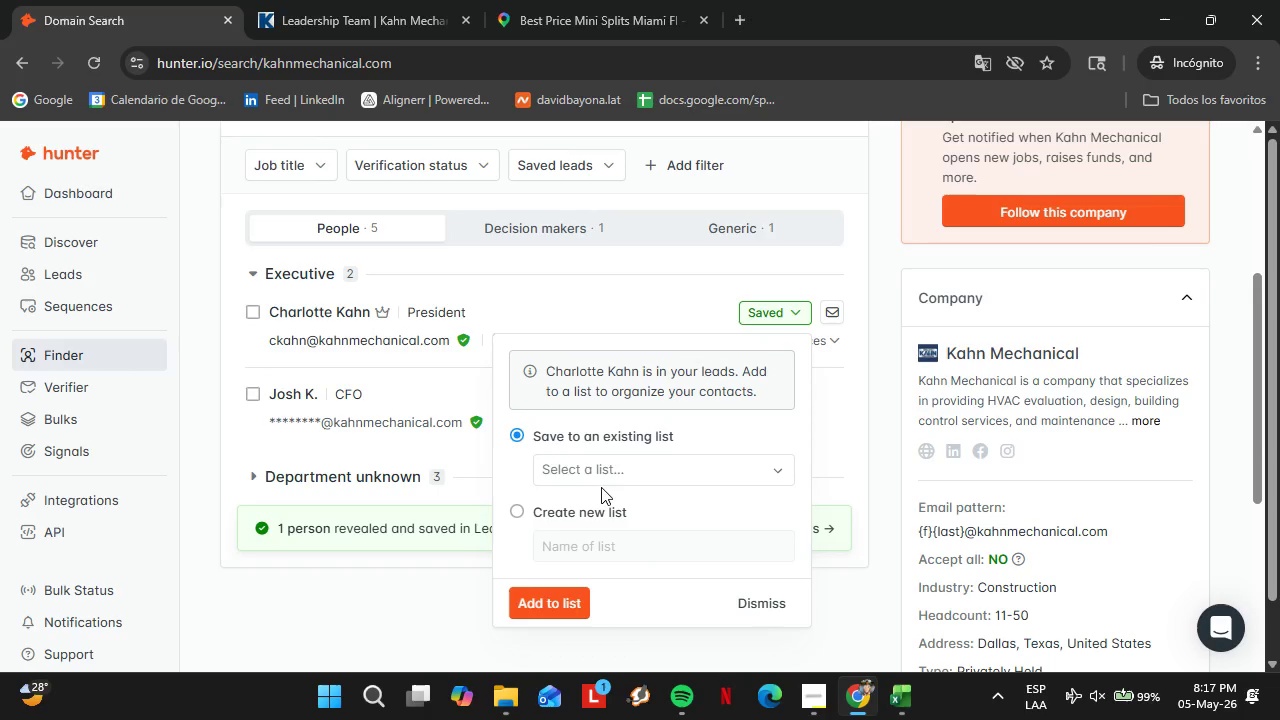 
double_click([600, 473])
 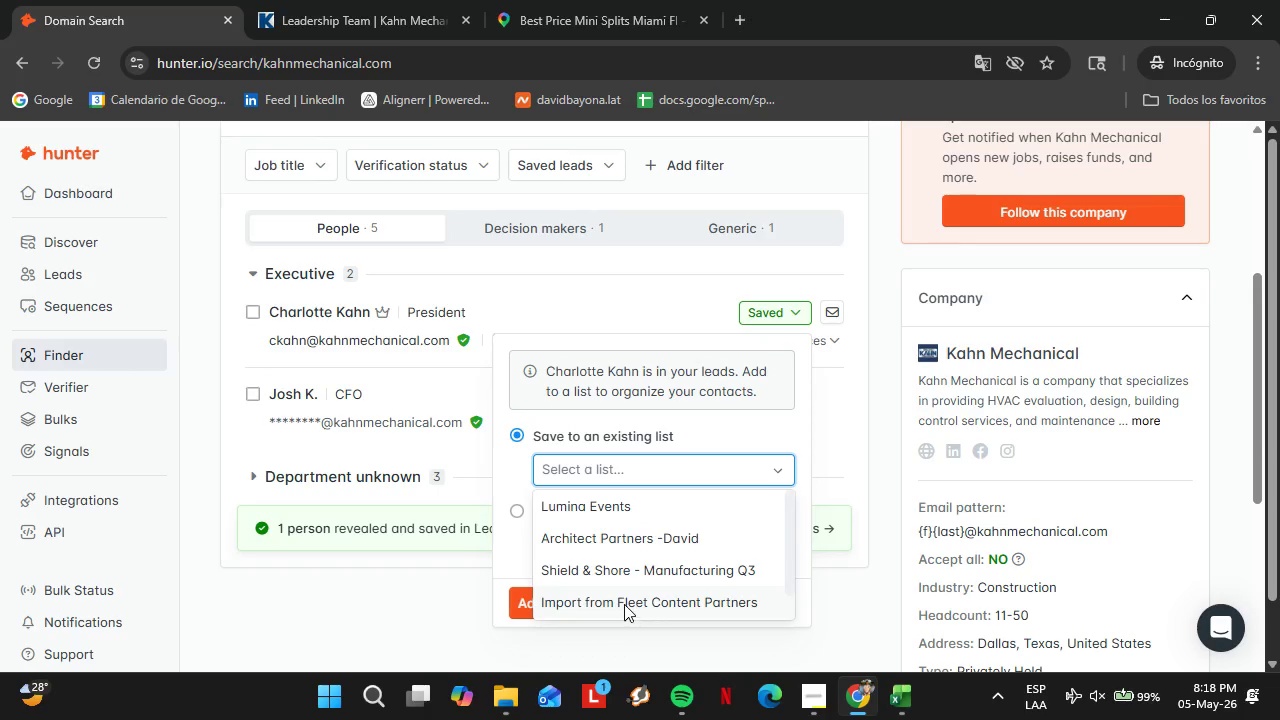 
scroll: coordinate [621, 567], scroll_direction: down, amount: 3.0
 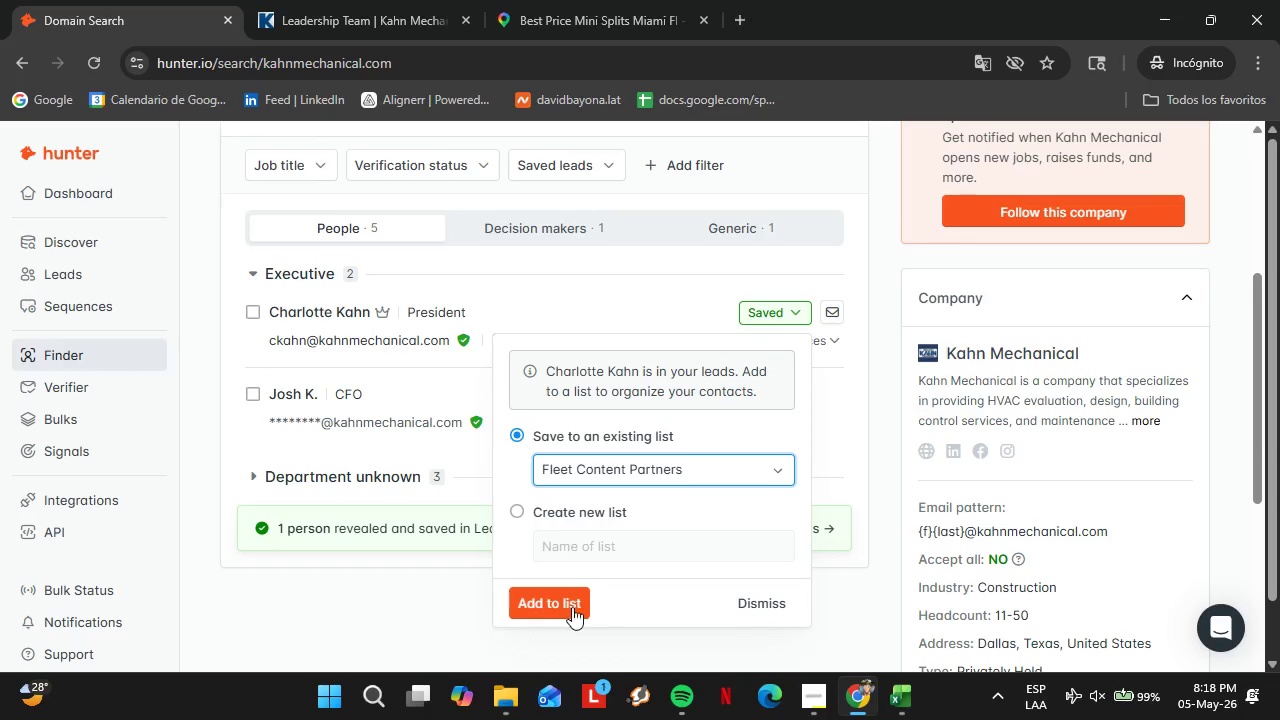 
double_click([545, 607])
 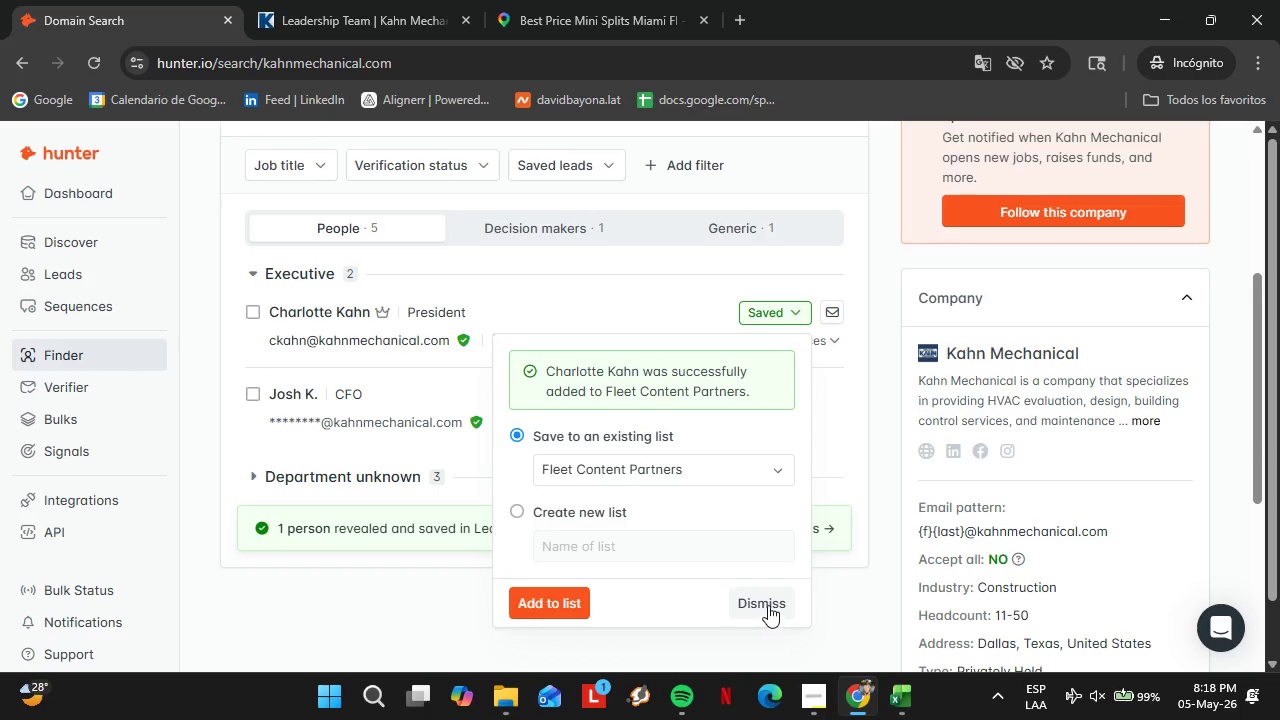 
left_click([767, 604])
 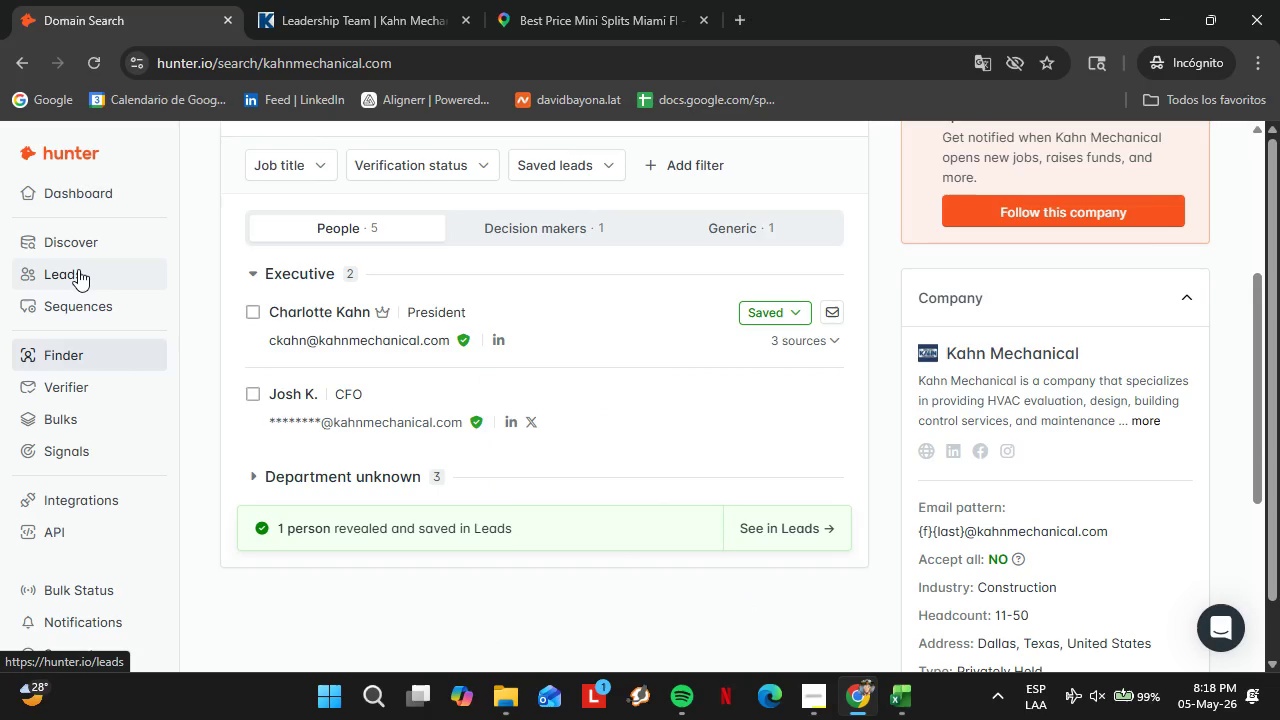 
left_click([78, 269])
 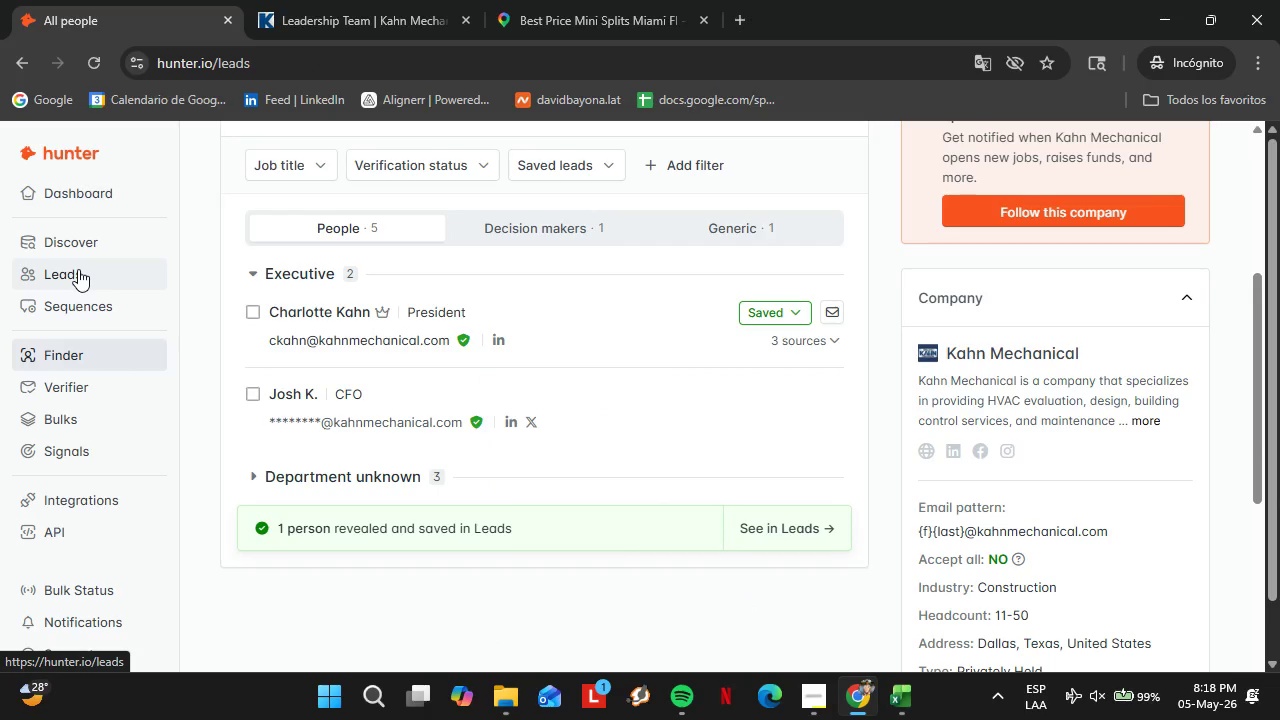 
mouse_move([184, 221])
 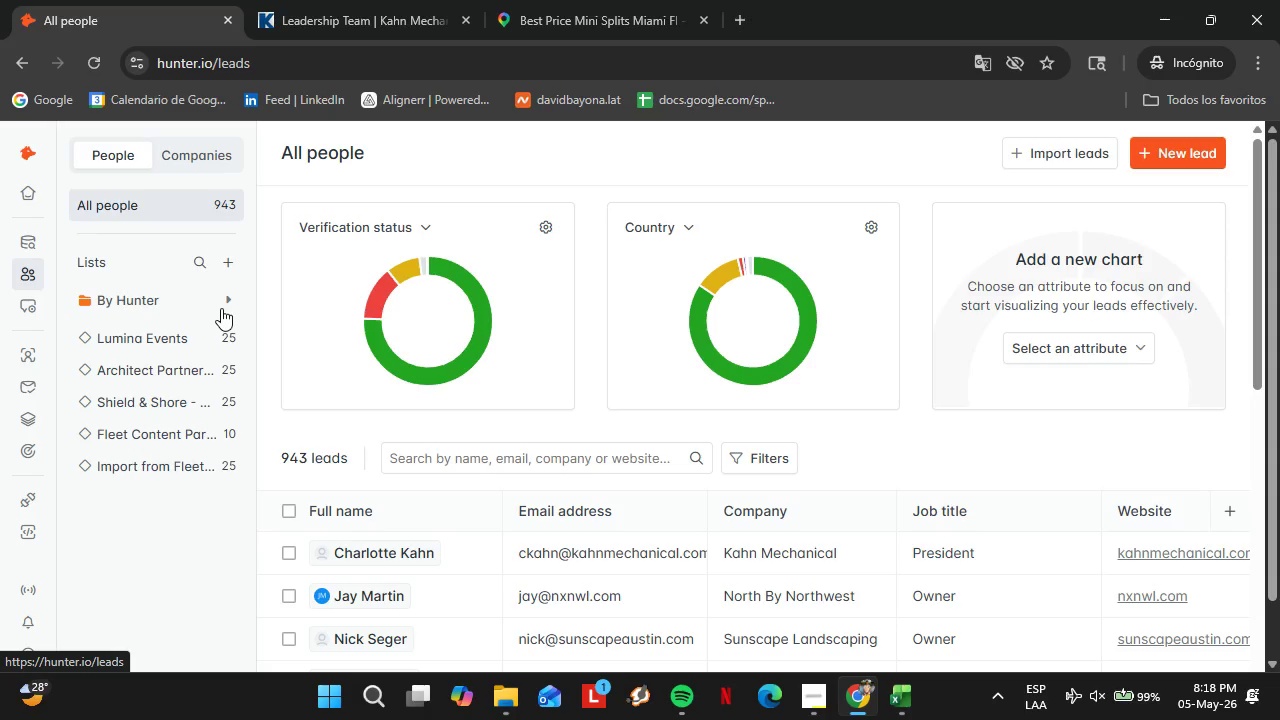 
left_click([166, 428])
 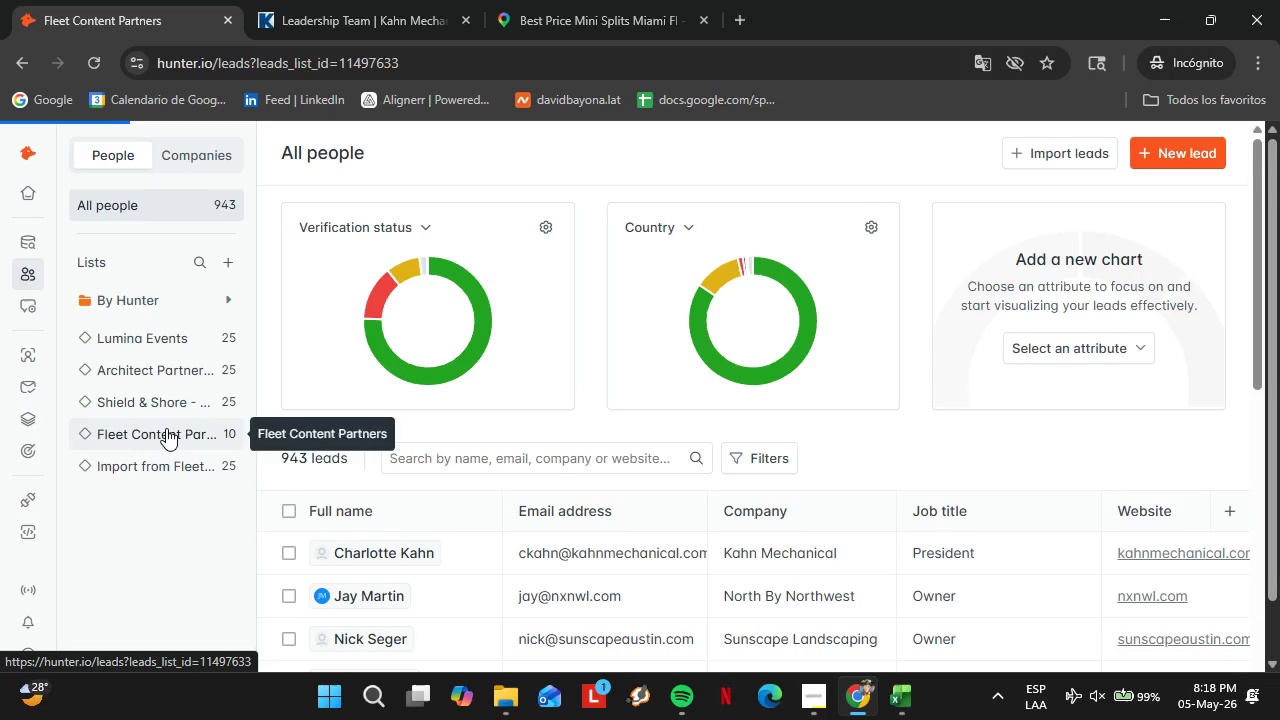 
scroll: coordinate [618, 445], scroll_direction: down, amount: 6.0
 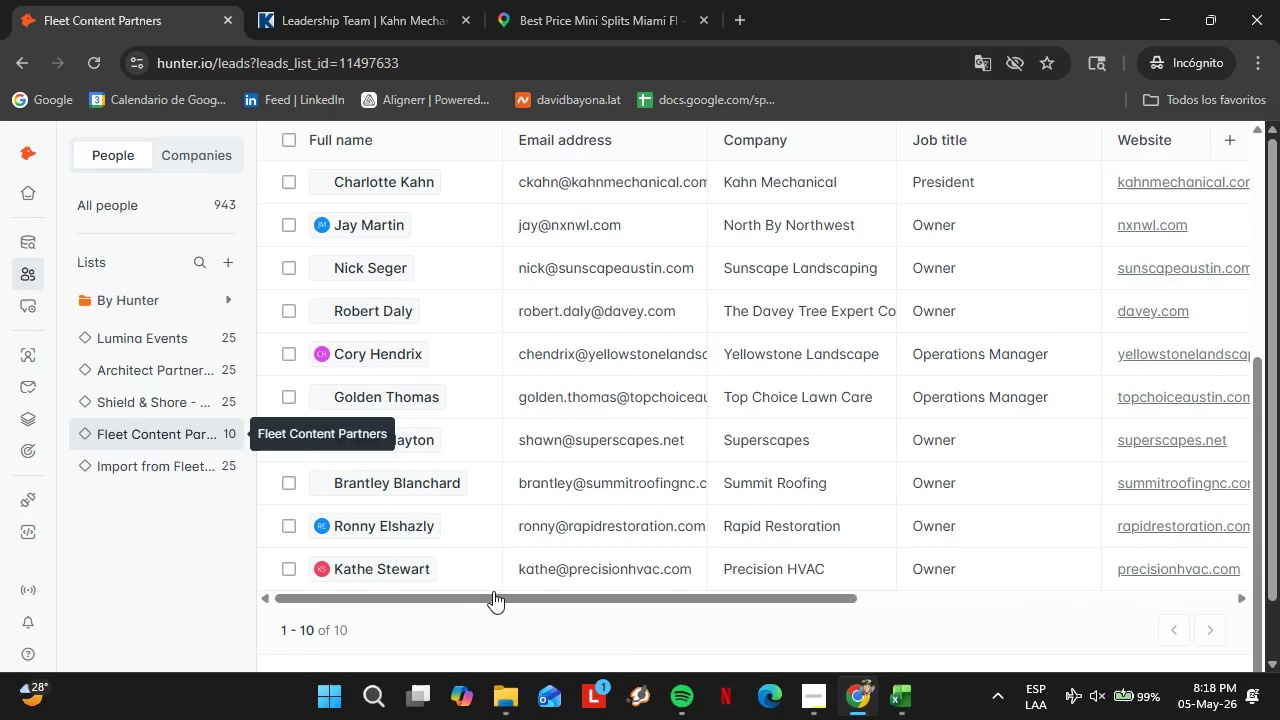 
left_click_drag(start_coordinate=[454, 600], to_coordinate=[803, 604])
 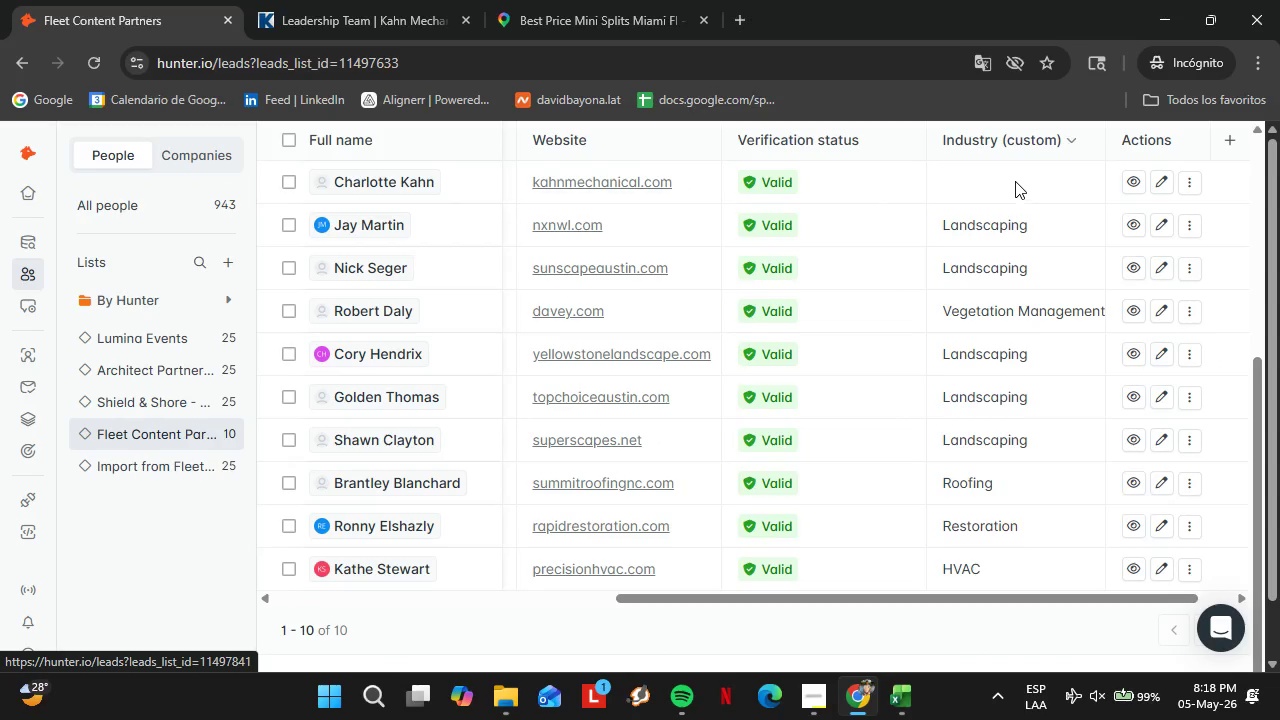 
double_click([1015, 181])
 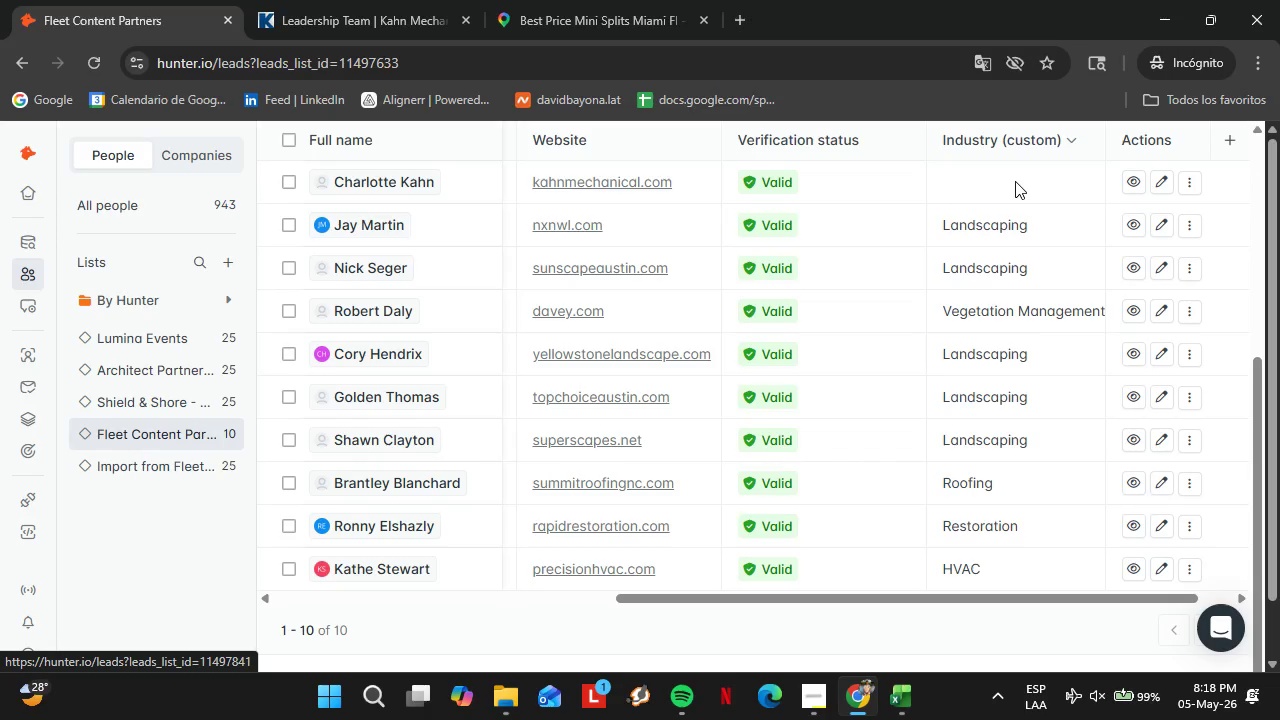 
triple_click([1015, 181])
 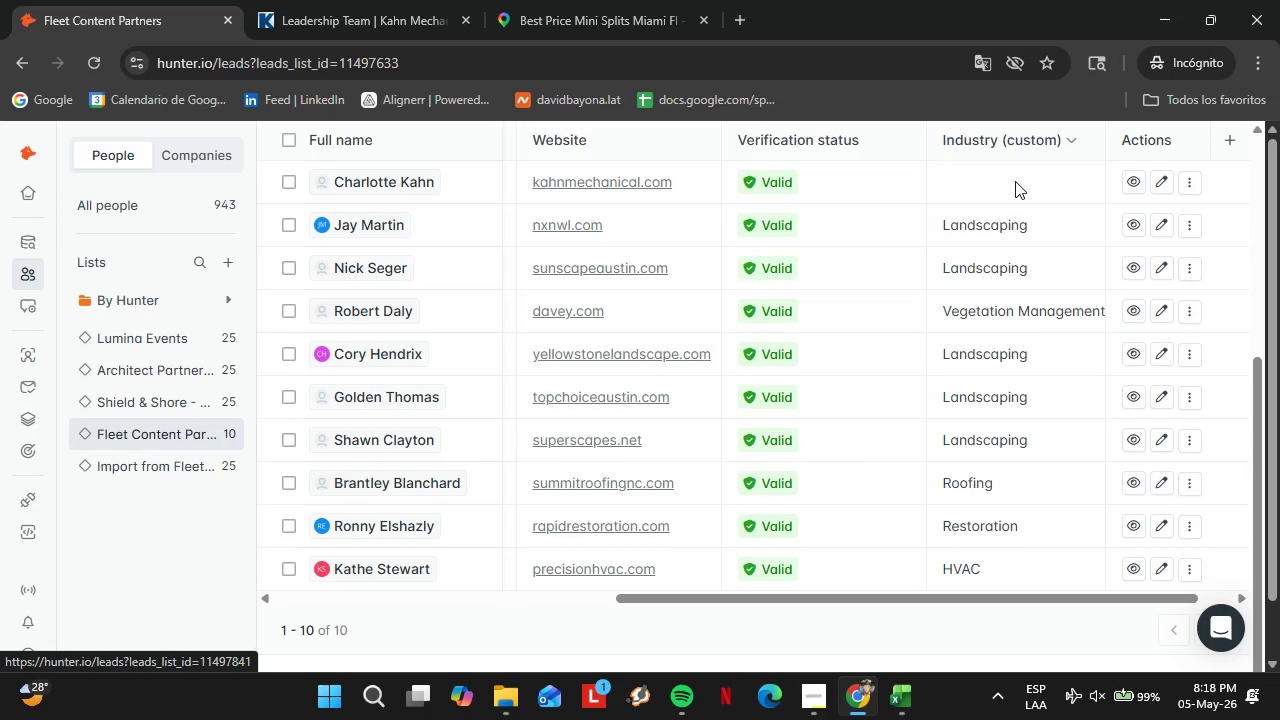 
key(Control+V)
 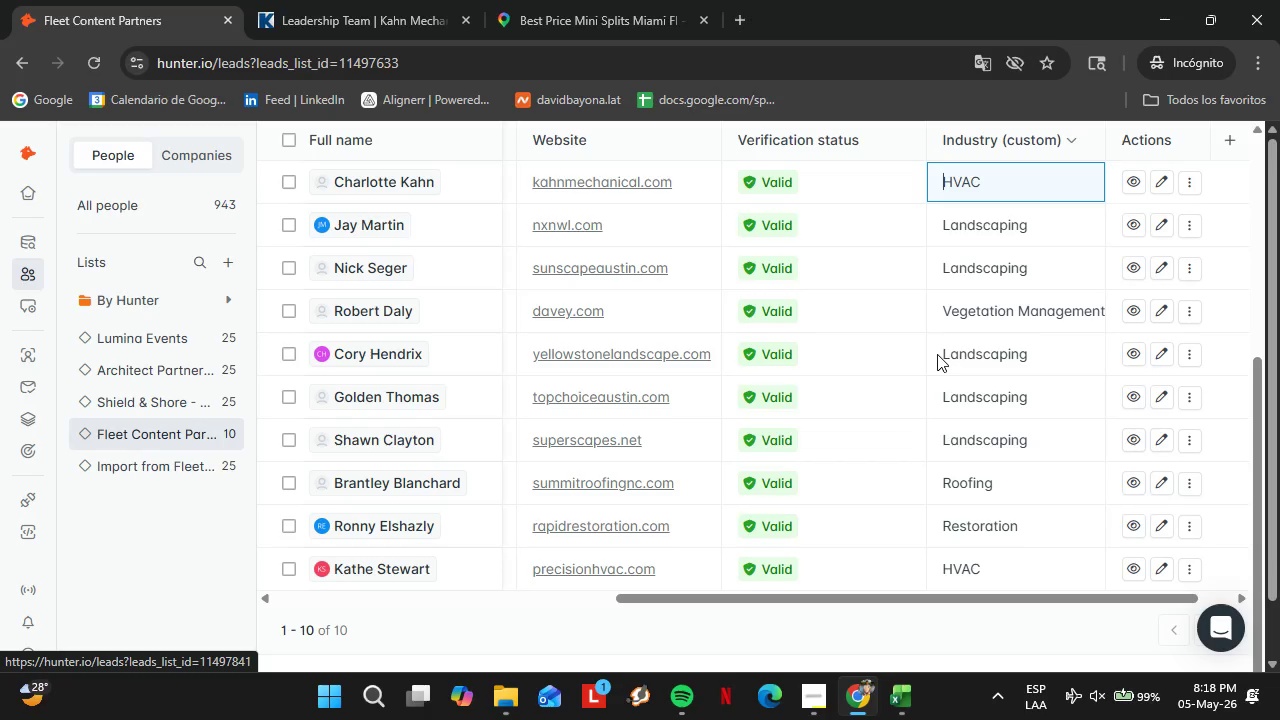 
left_click([869, 409])
 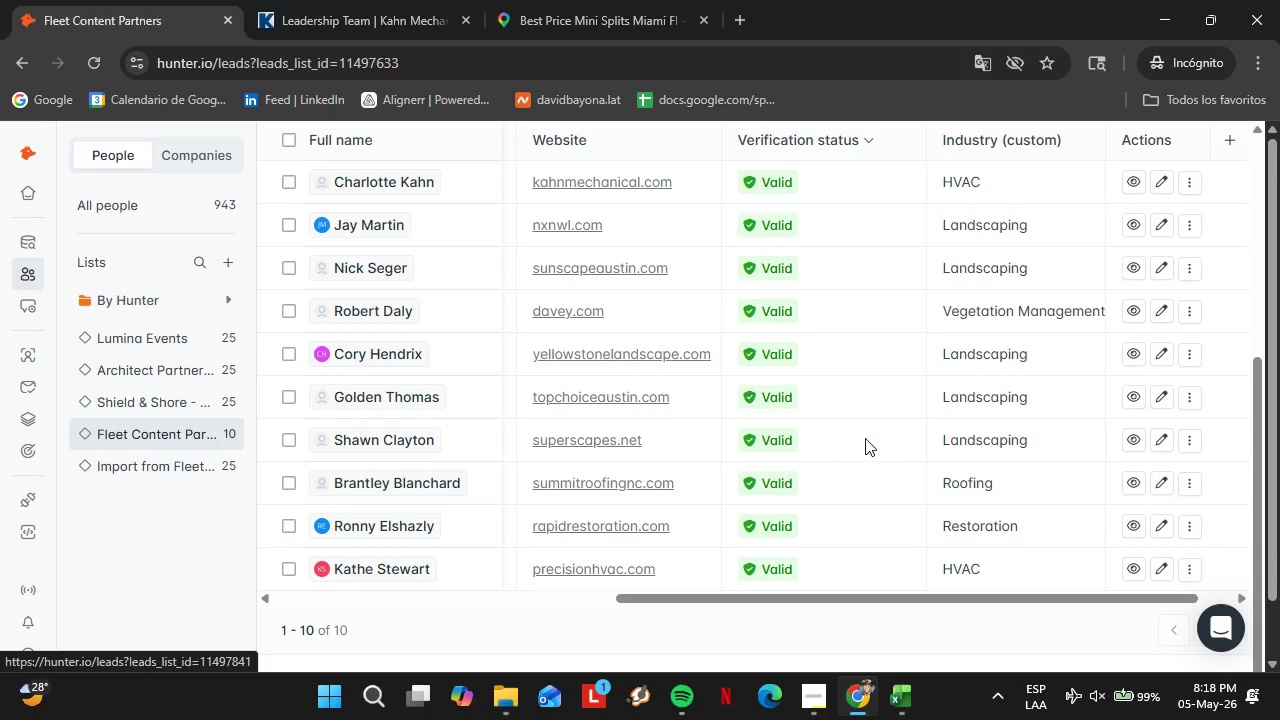 
wait(5.56)
 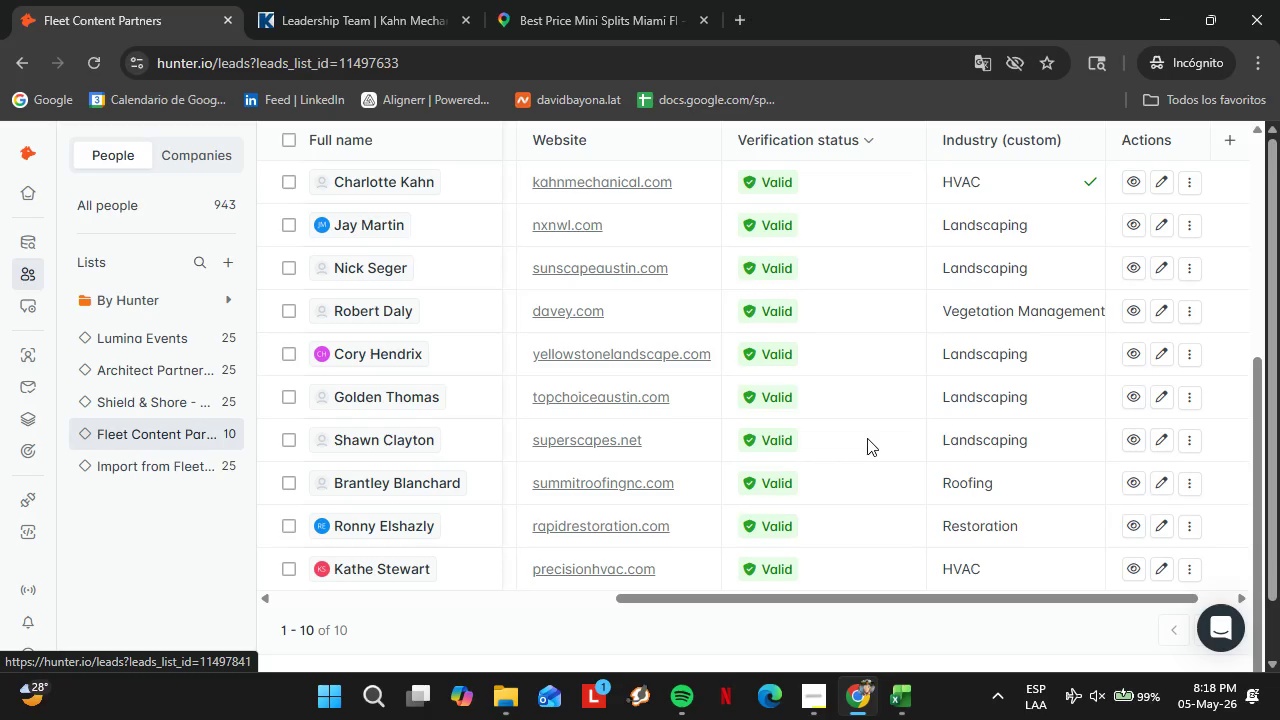 
left_click_drag(start_coordinate=[912, 595], to_coordinate=[851, 627])
 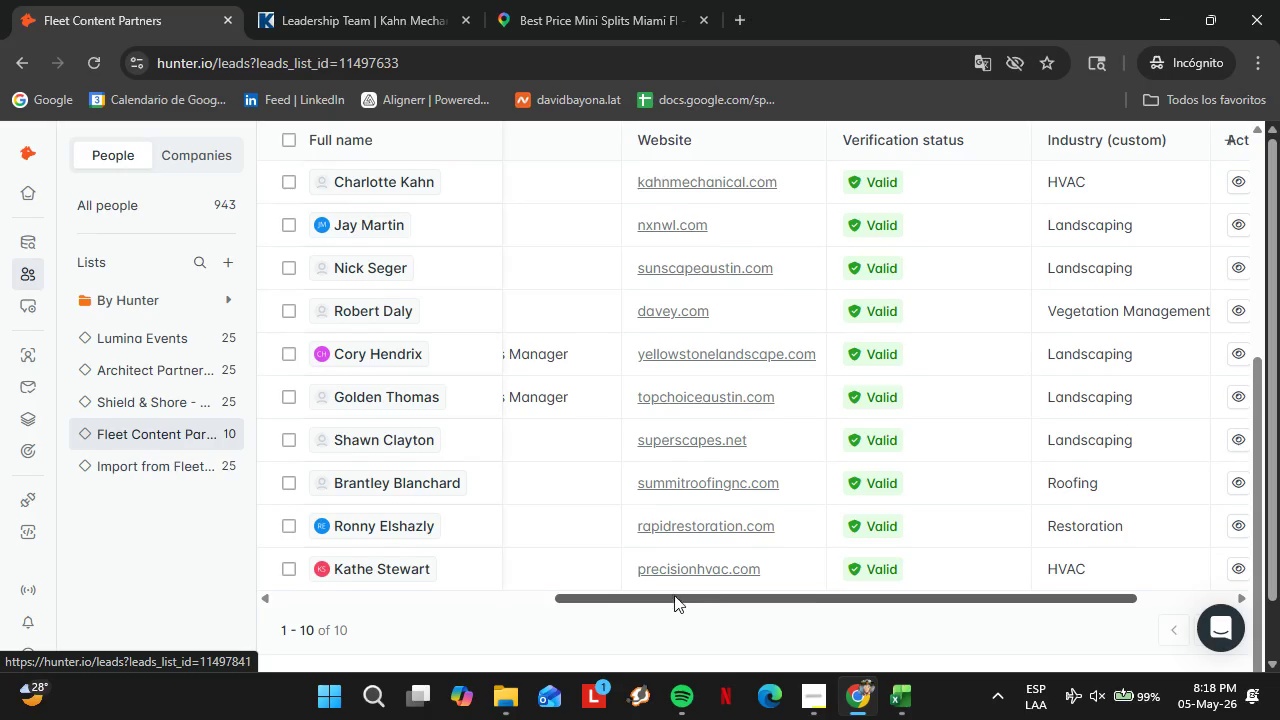 
scroll: coordinate [674, 595], scroll_direction: up, amount: 3.0
 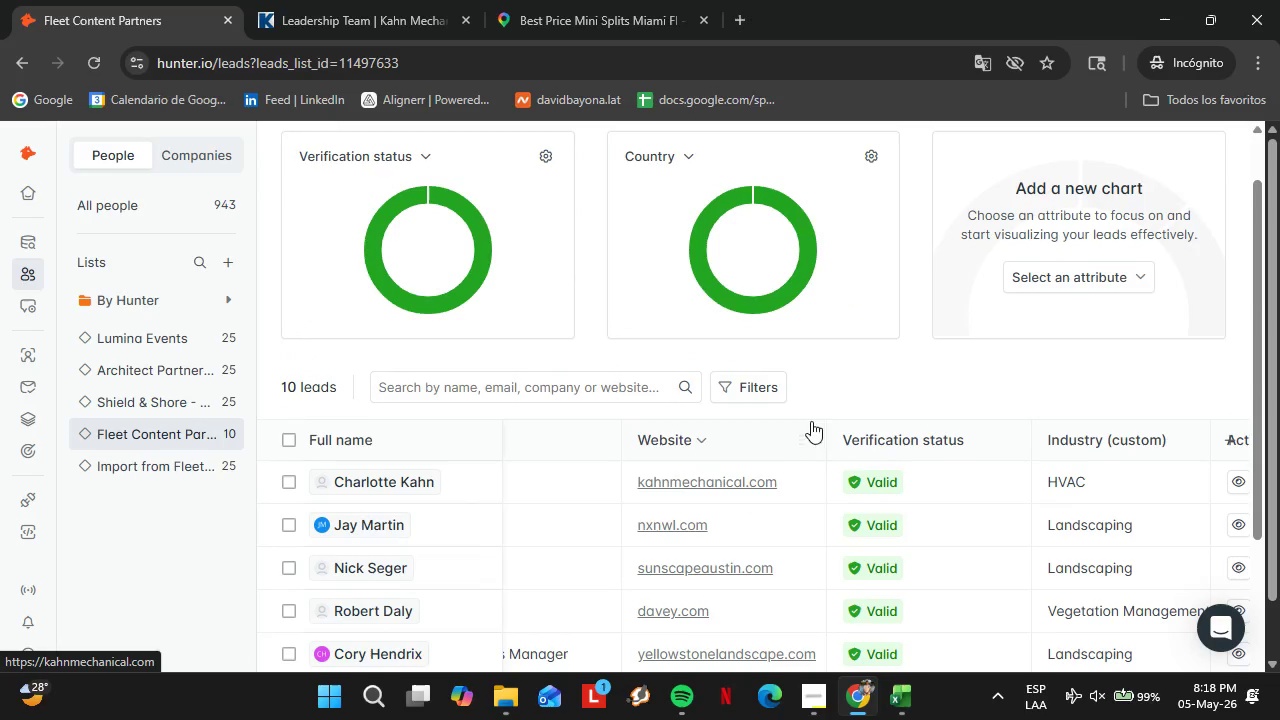 
scroll: coordinate [827, 444], scroll_direction: down, amount: 4.0
 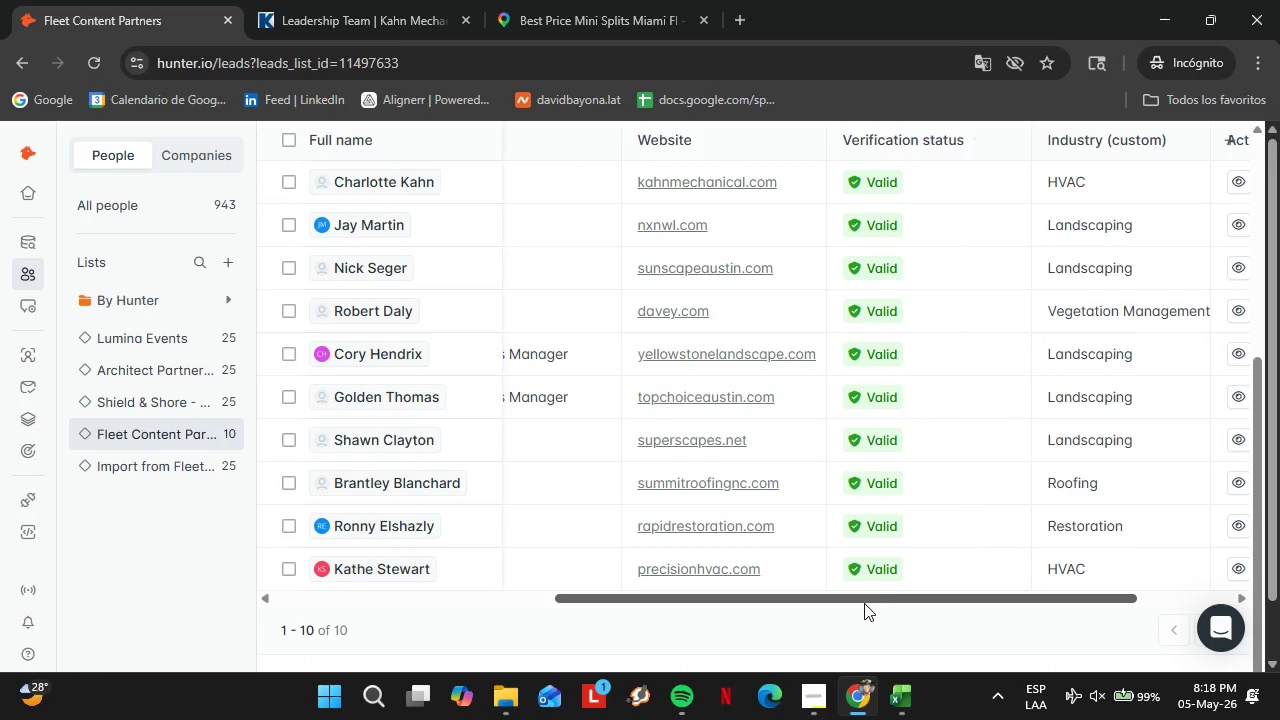 
left_click_drag(start_coordinate=[861, 604], to_coordinate=[769, 618])
 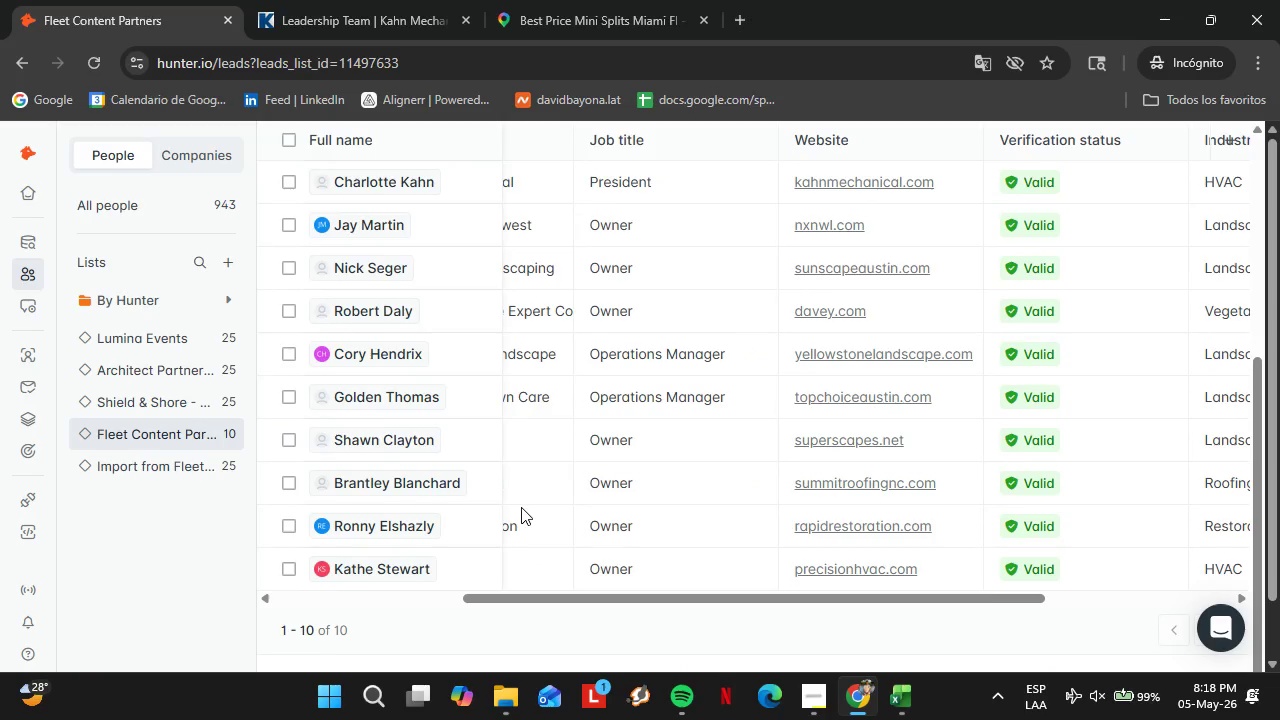 
scroll: coordinate [521, 509], scroll_direction: up, amount: 3.0
 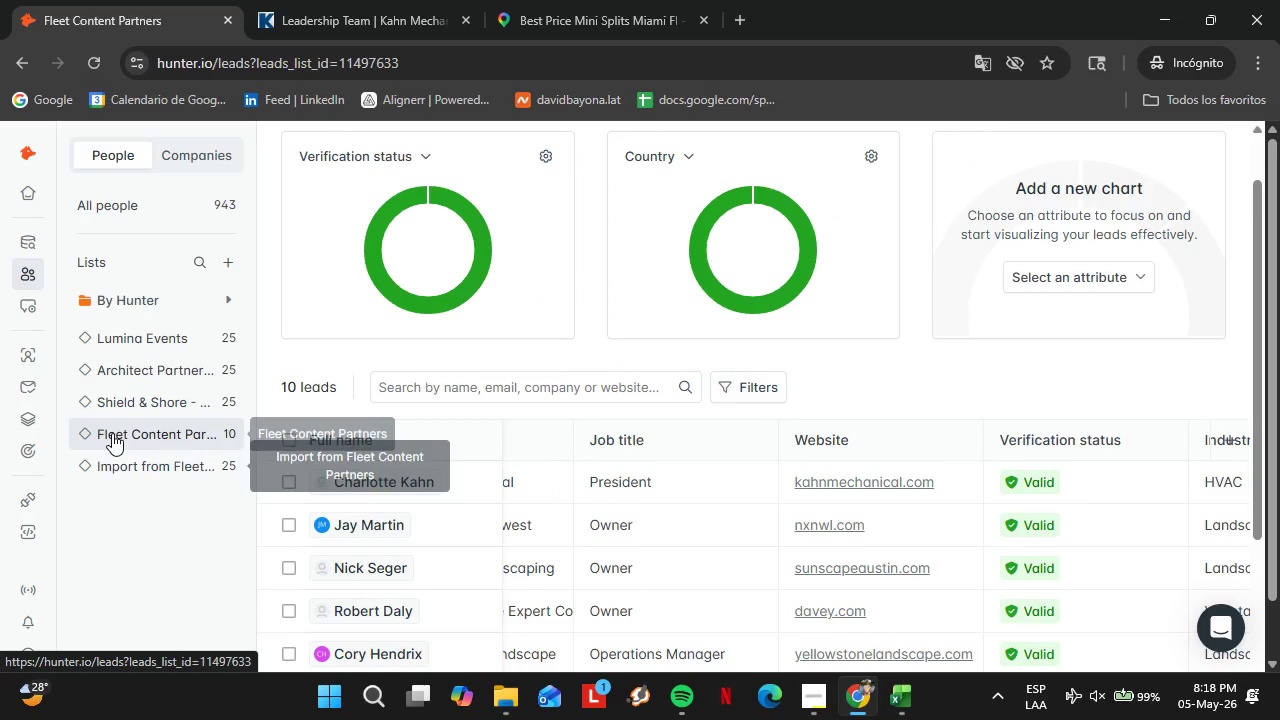 
mouse_move([52, 345])
 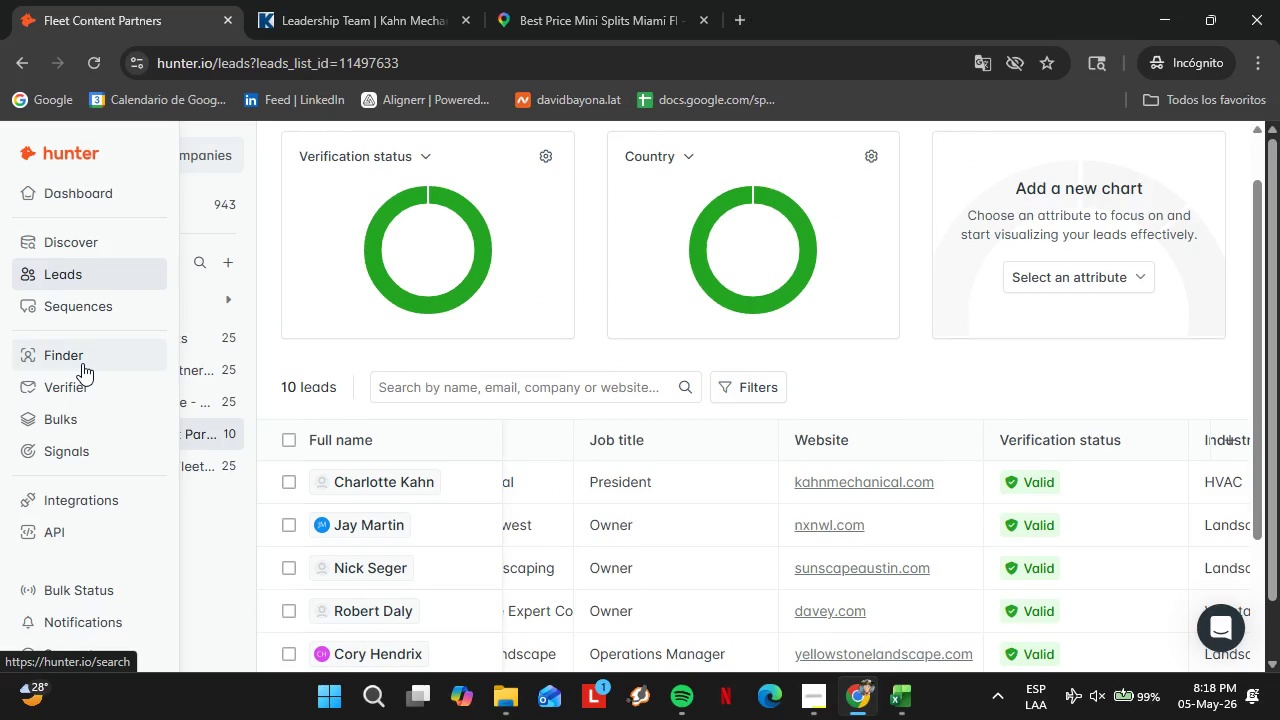 
left_click([80, 360])
 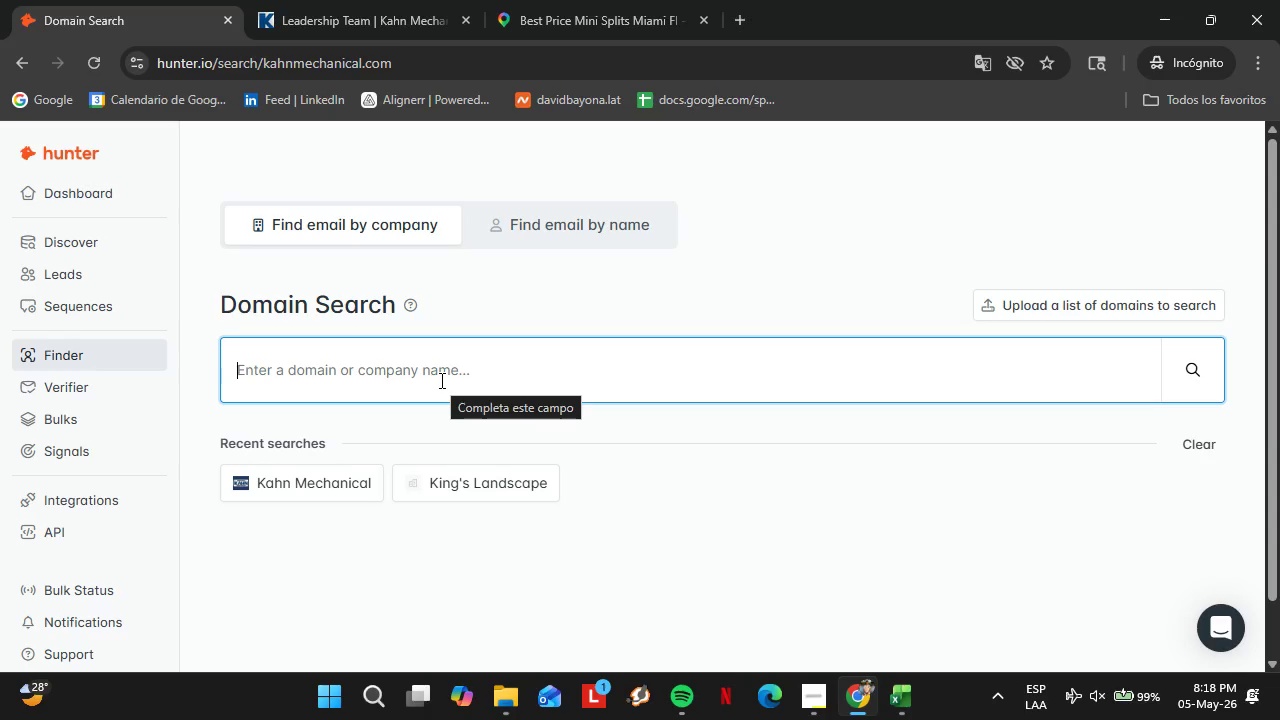 
type(airrepairpros.com)
 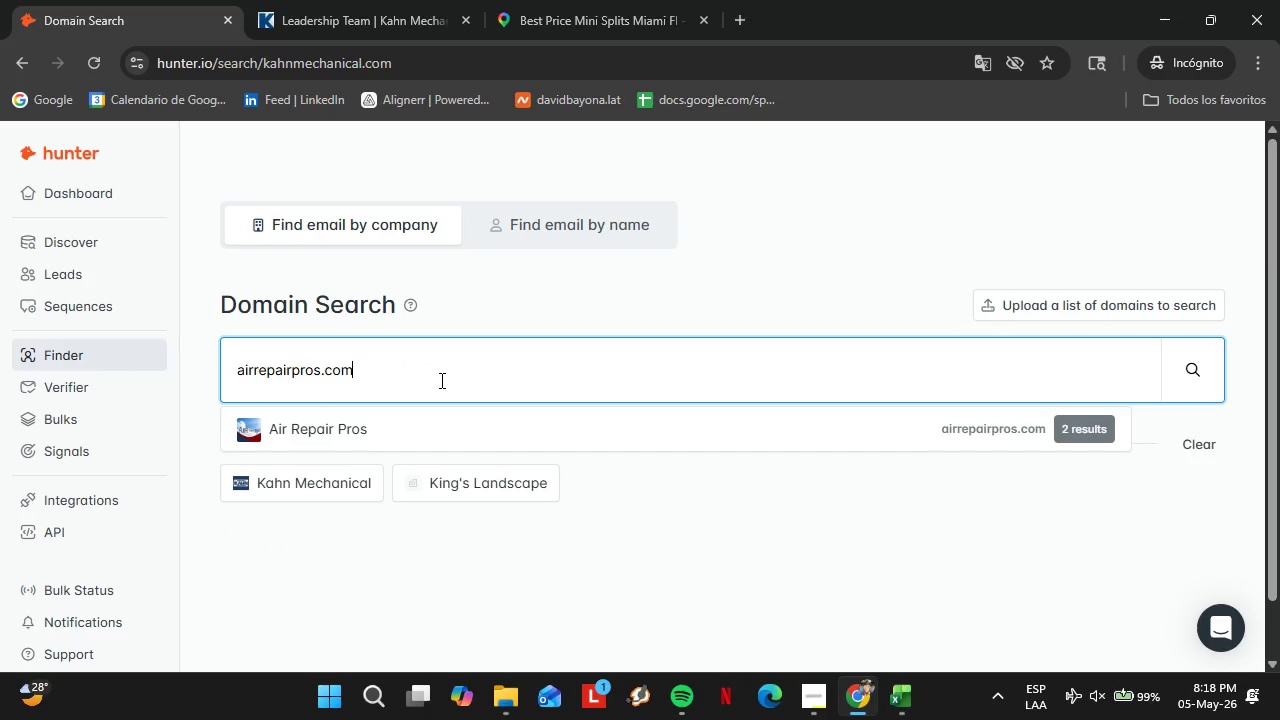 
key(Enter)
 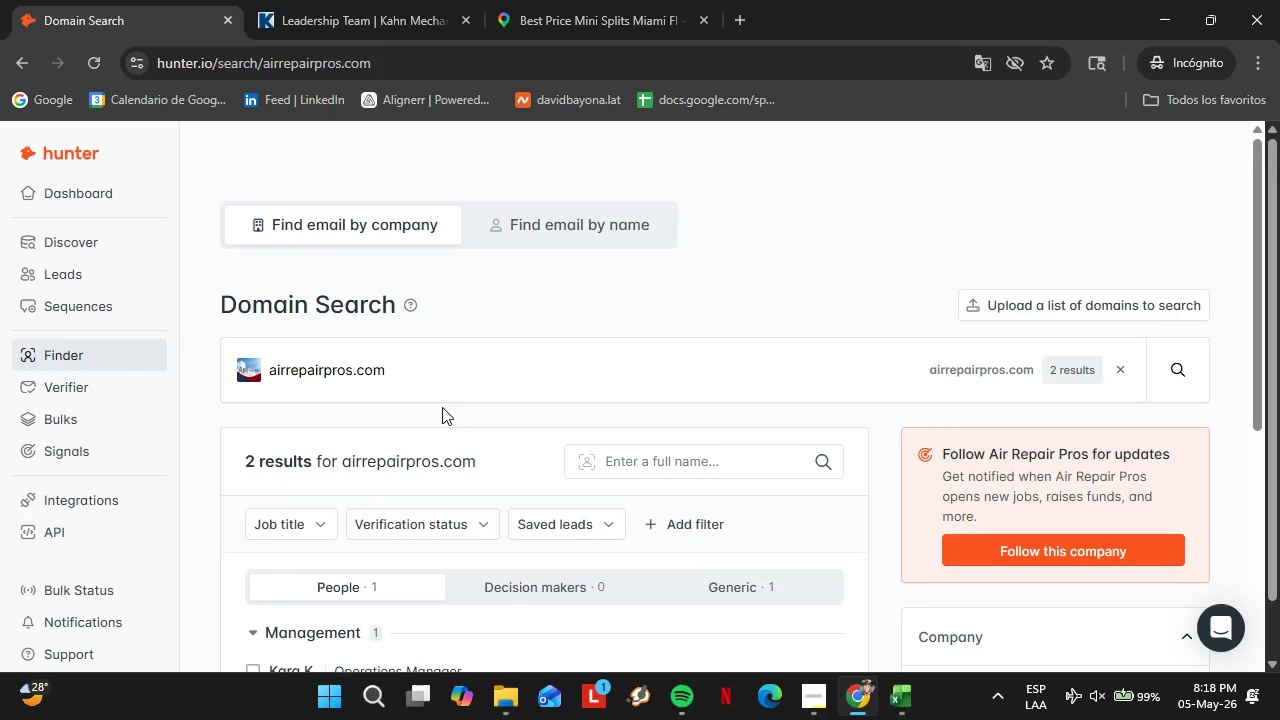 
scroll: coordinate [442, 407], scroll_direction: down, amount: 3.0
 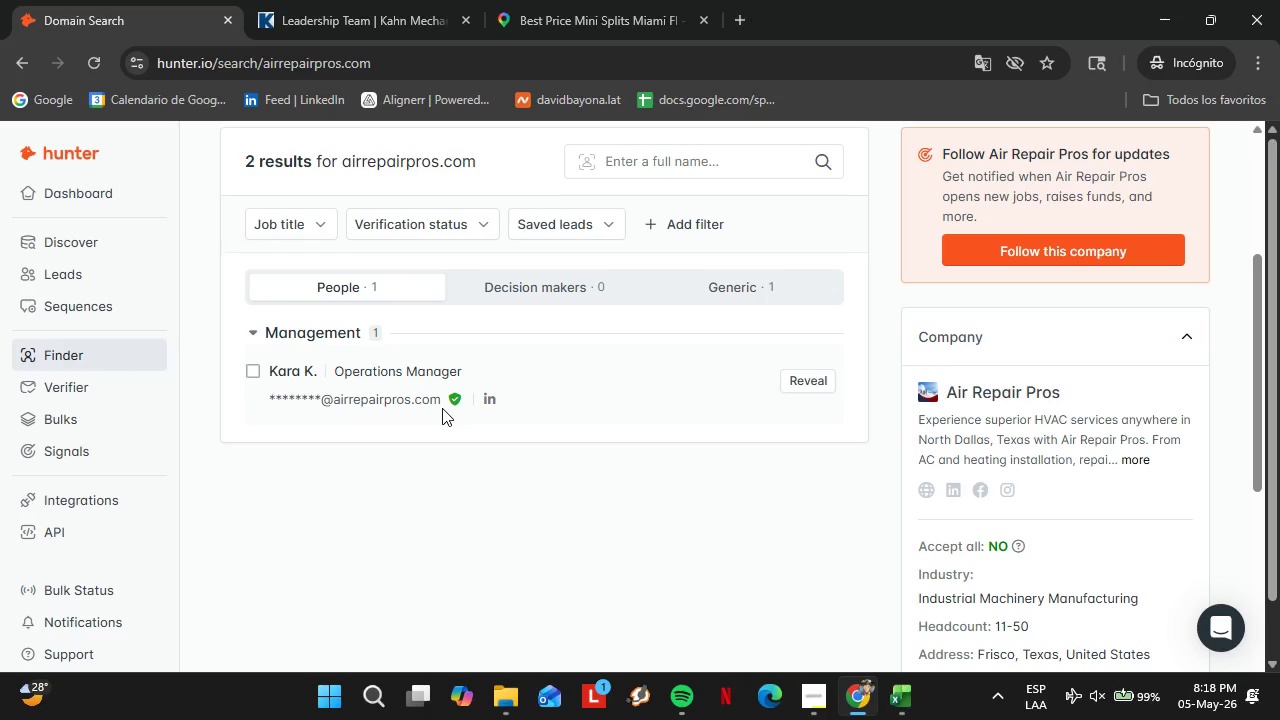 
wait(16.33)
 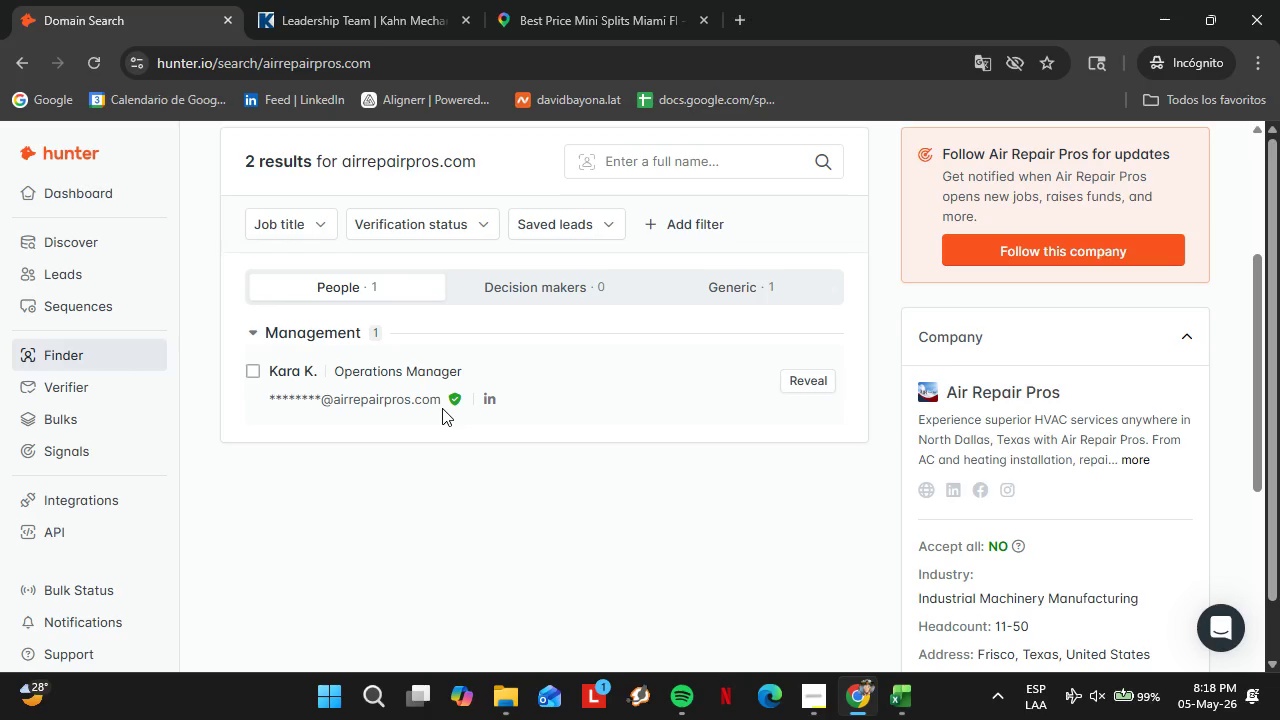 
left_click([793, 385])
 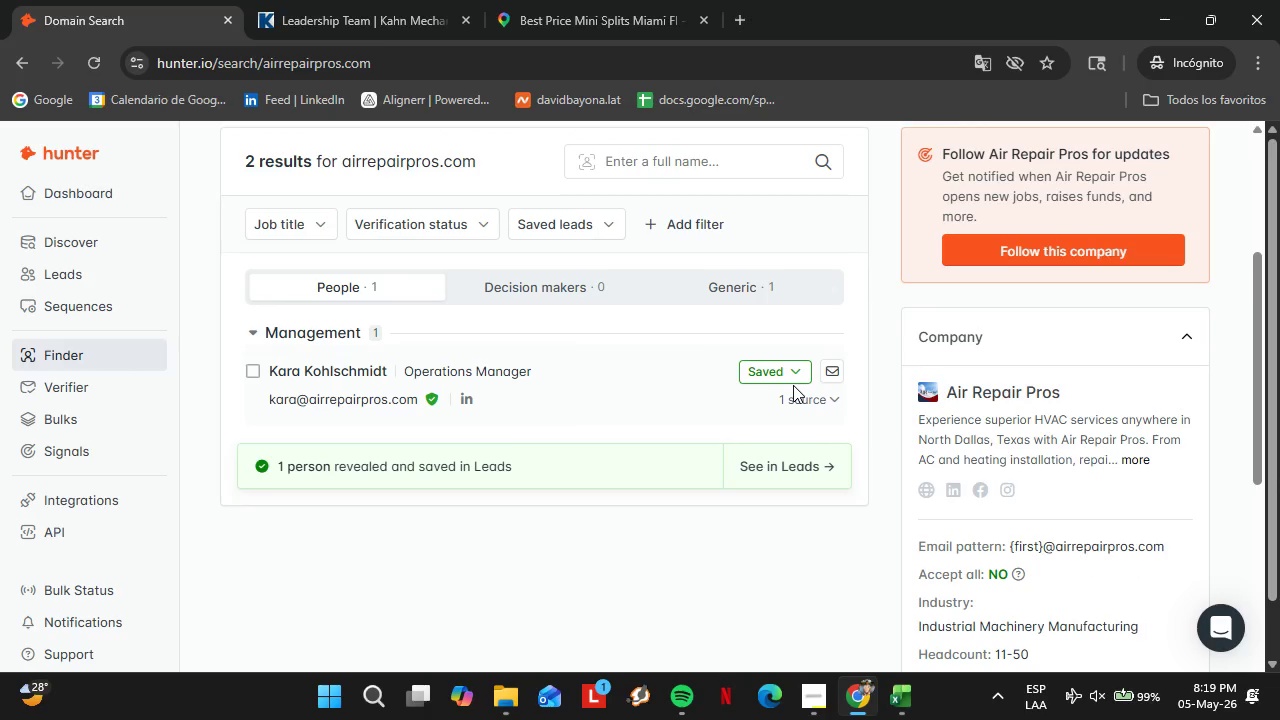 
wait(20.33)
 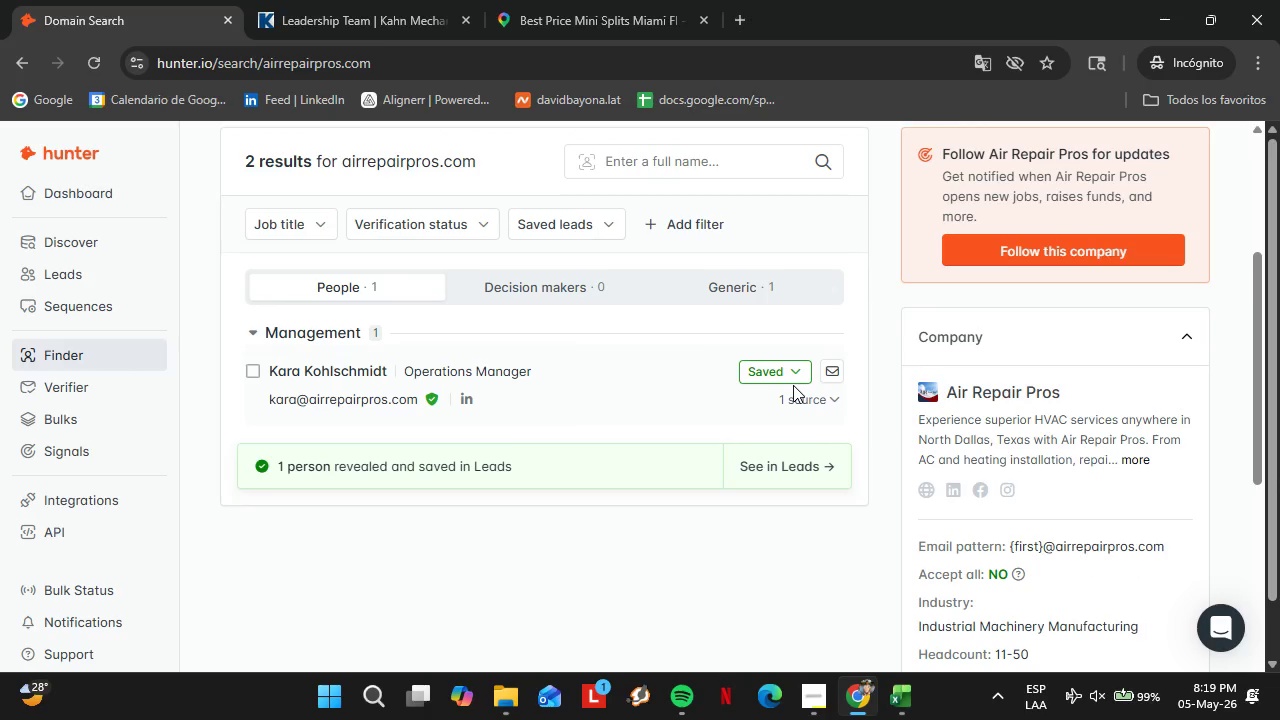 
left_click([756, 369])
 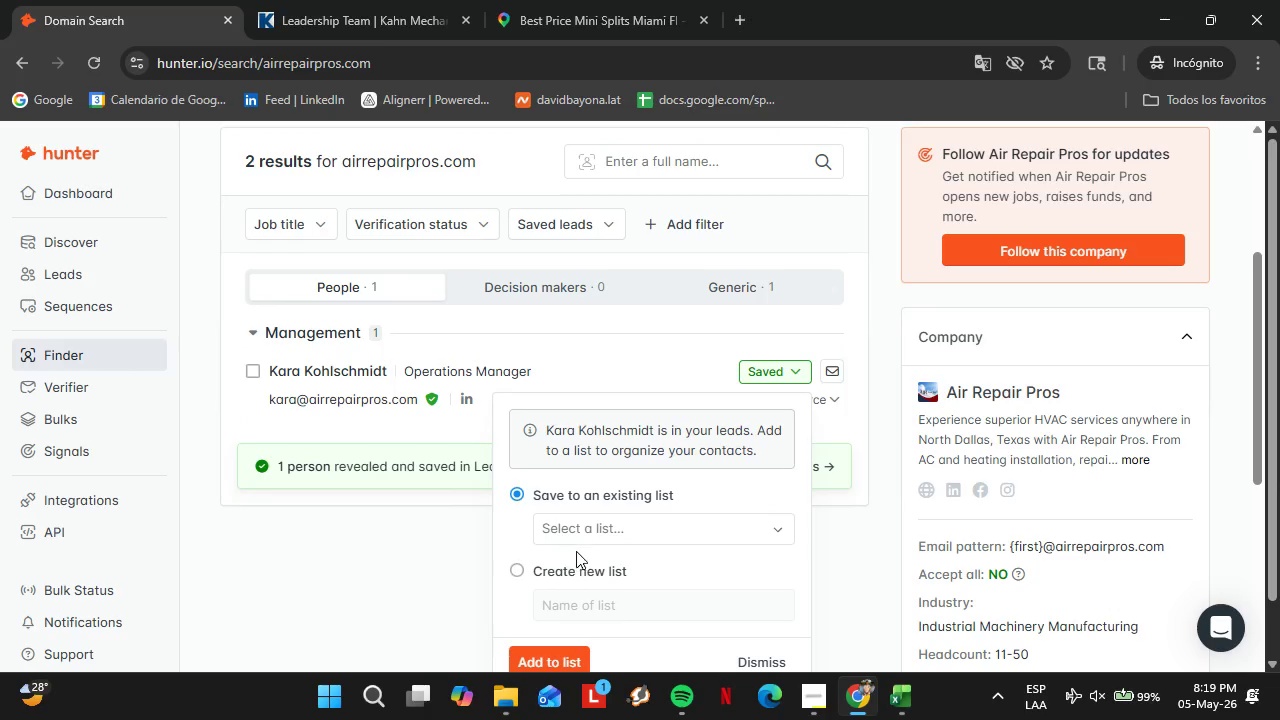 
left_click([576, 535])
 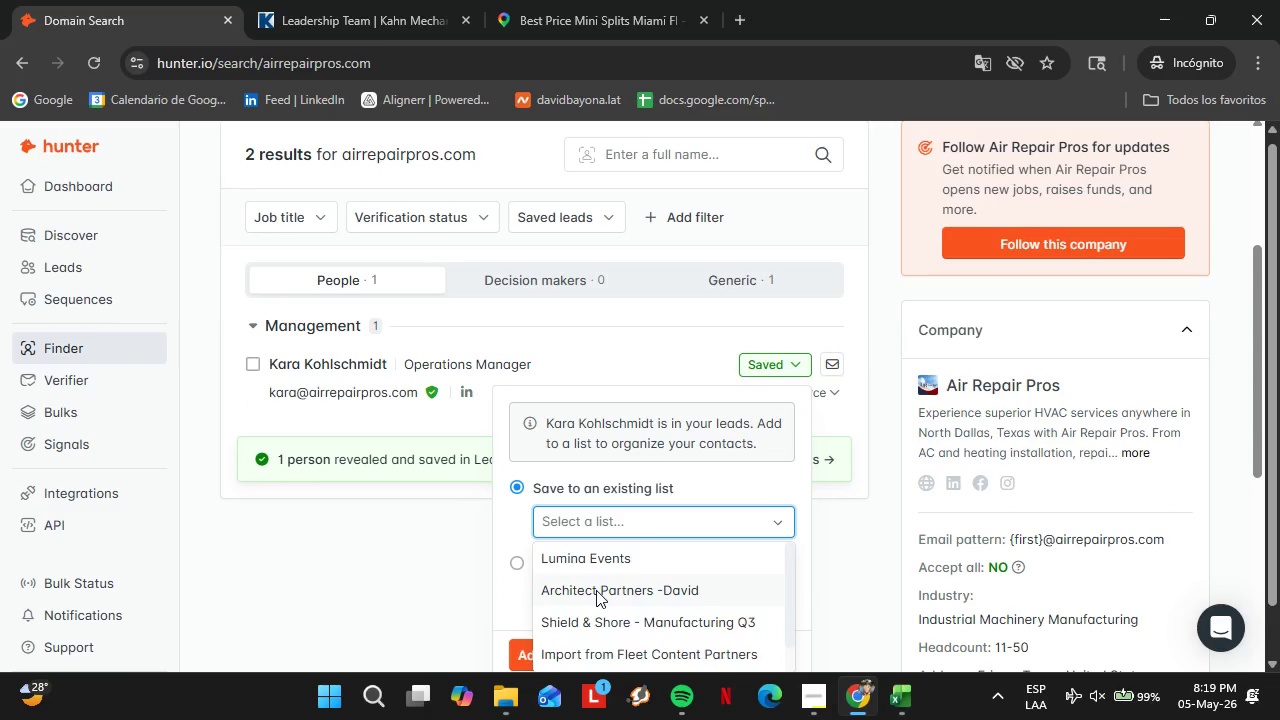 
scroll: coordinate [843, 529], scroll_direction: down, amount: 6.0
 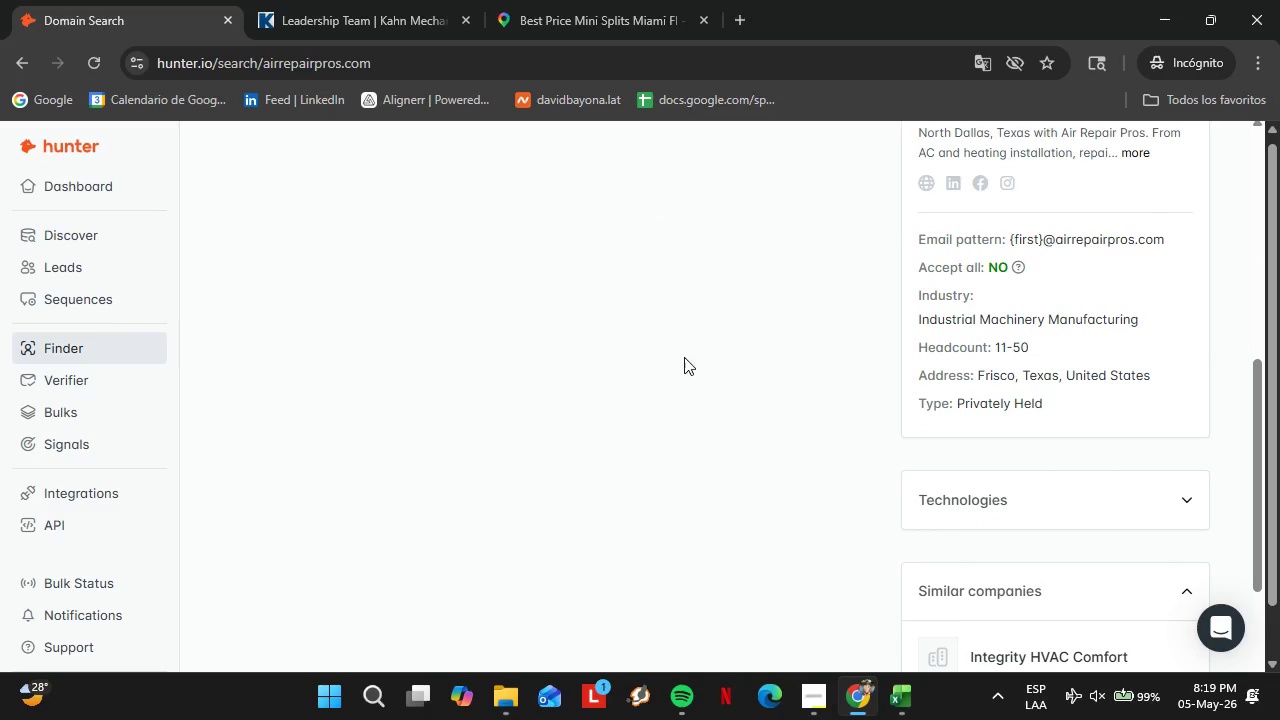 
scroll: coordinate [660, 364], scroll_direction: up, amount: 3.0
 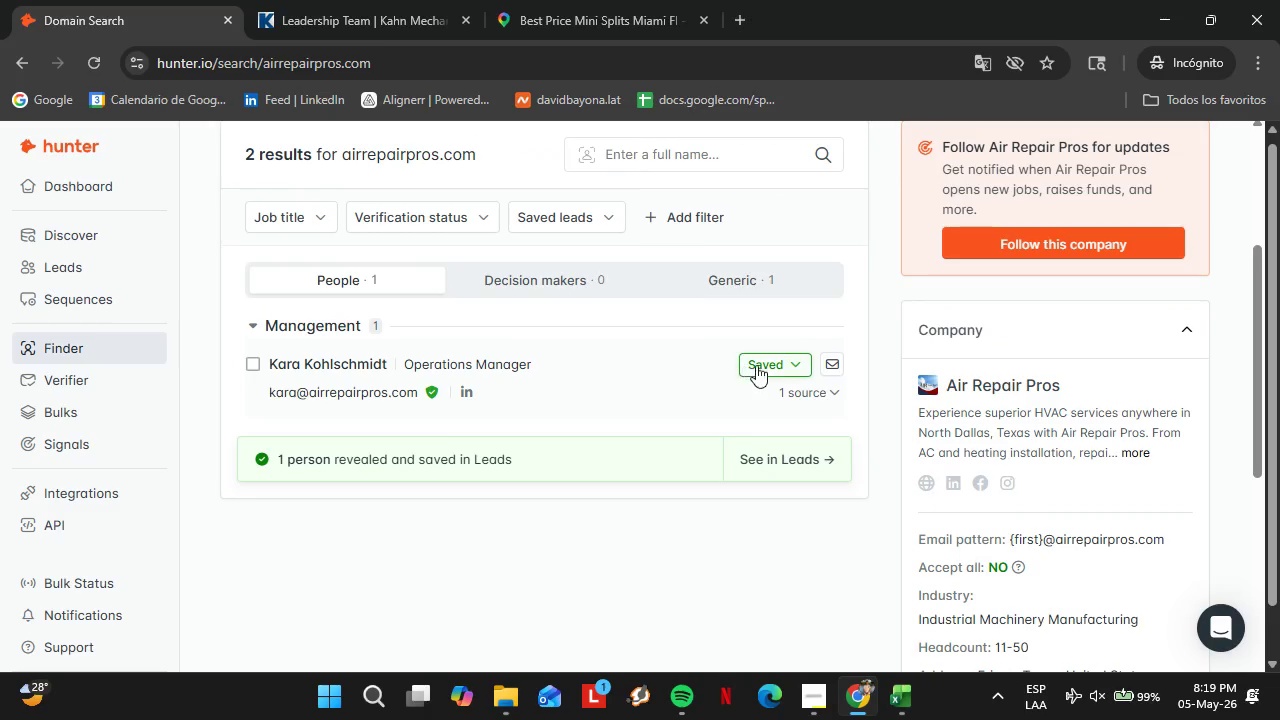 
left_click([759, 365])
 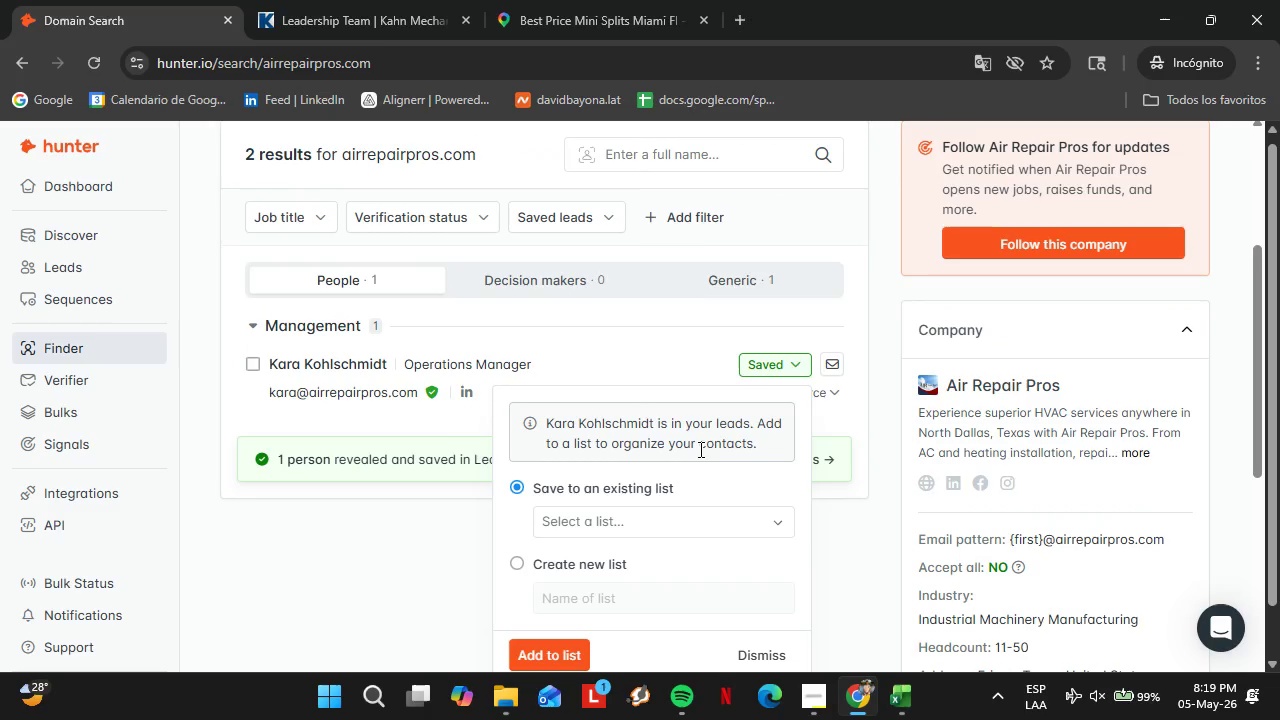 
scroll: coordinate [675, 475], scroll_direction: down, amount: 1.0
 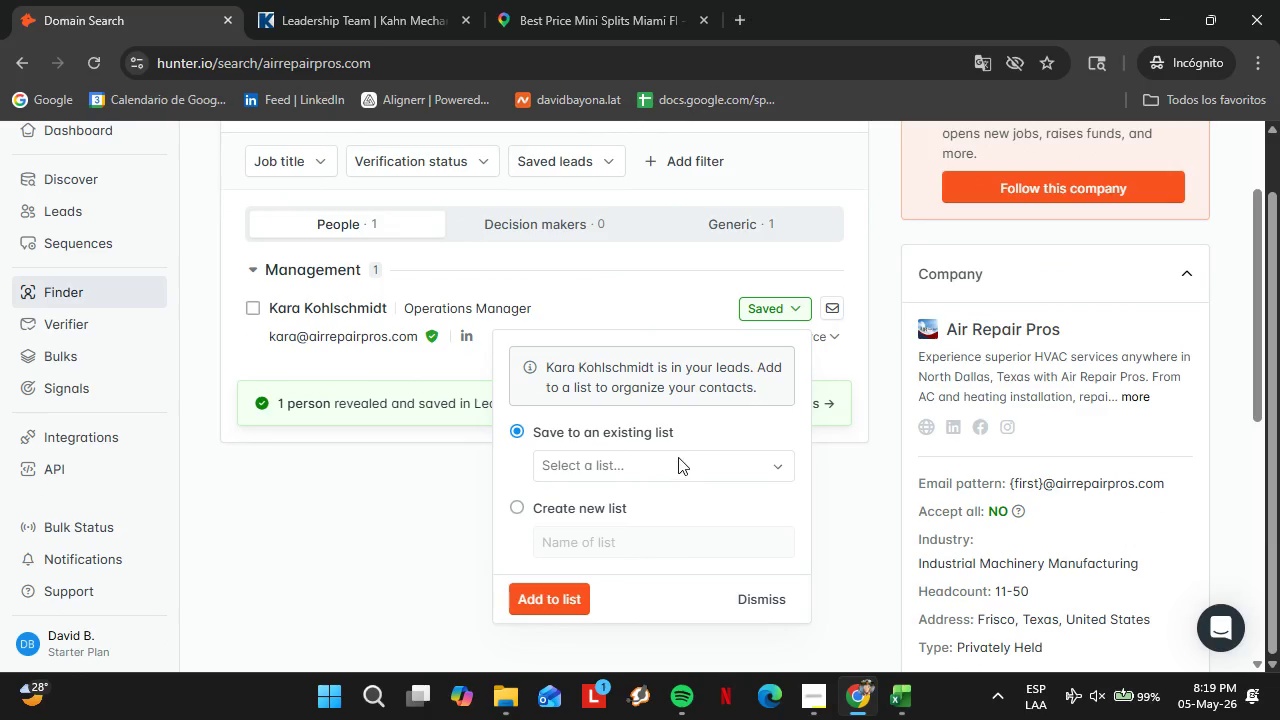 
left_click([678, 457])
 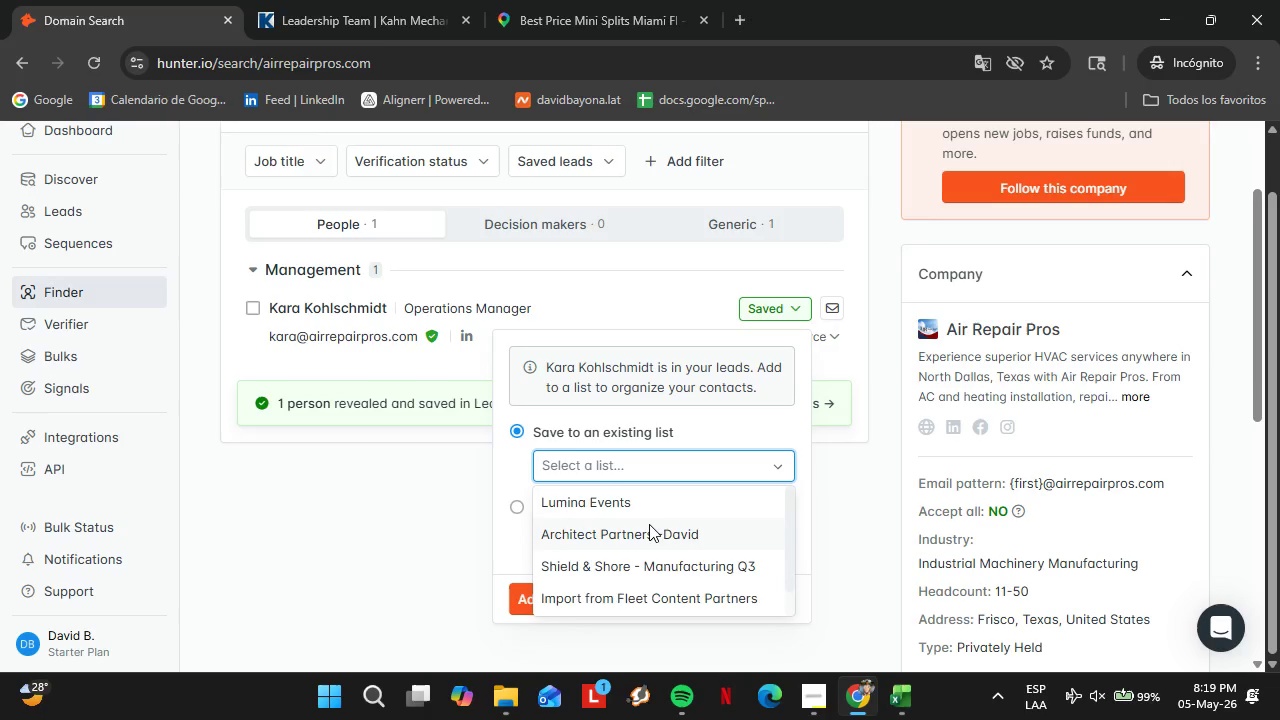 
scroll: coordinate [648, 525], scroll_direction: down, amount: 2.0
 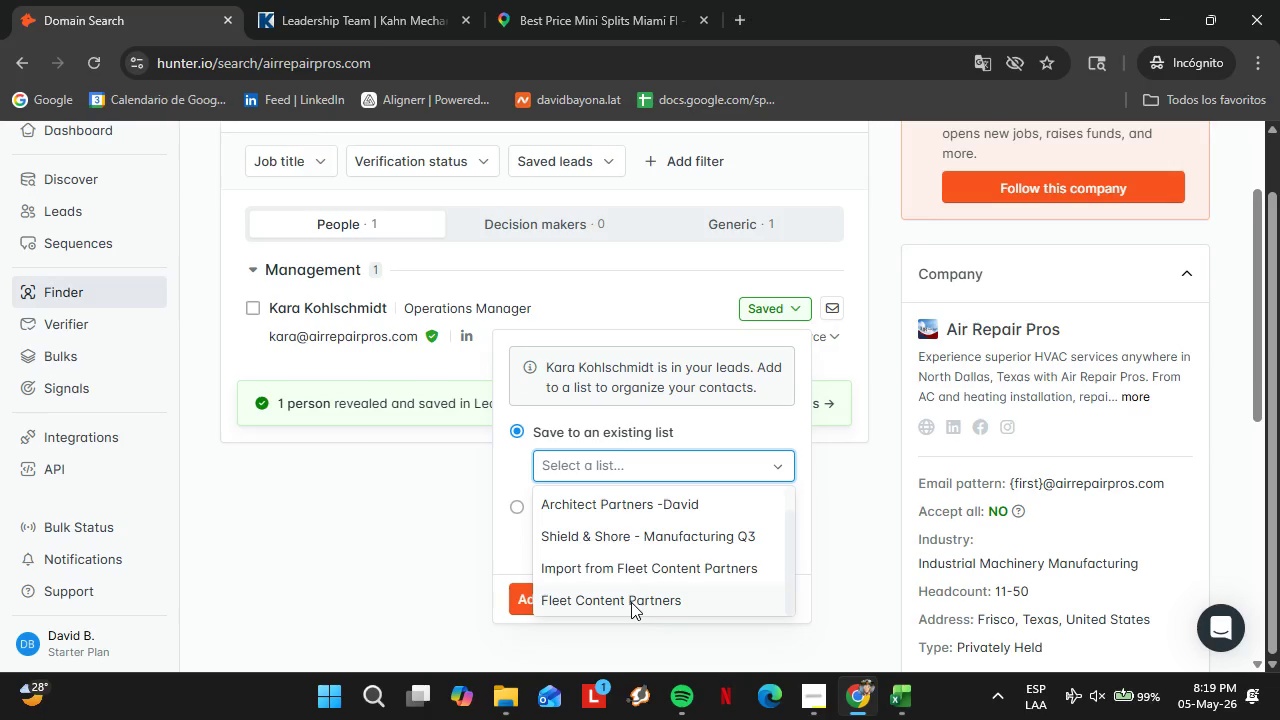 
left_click([631, 602])
 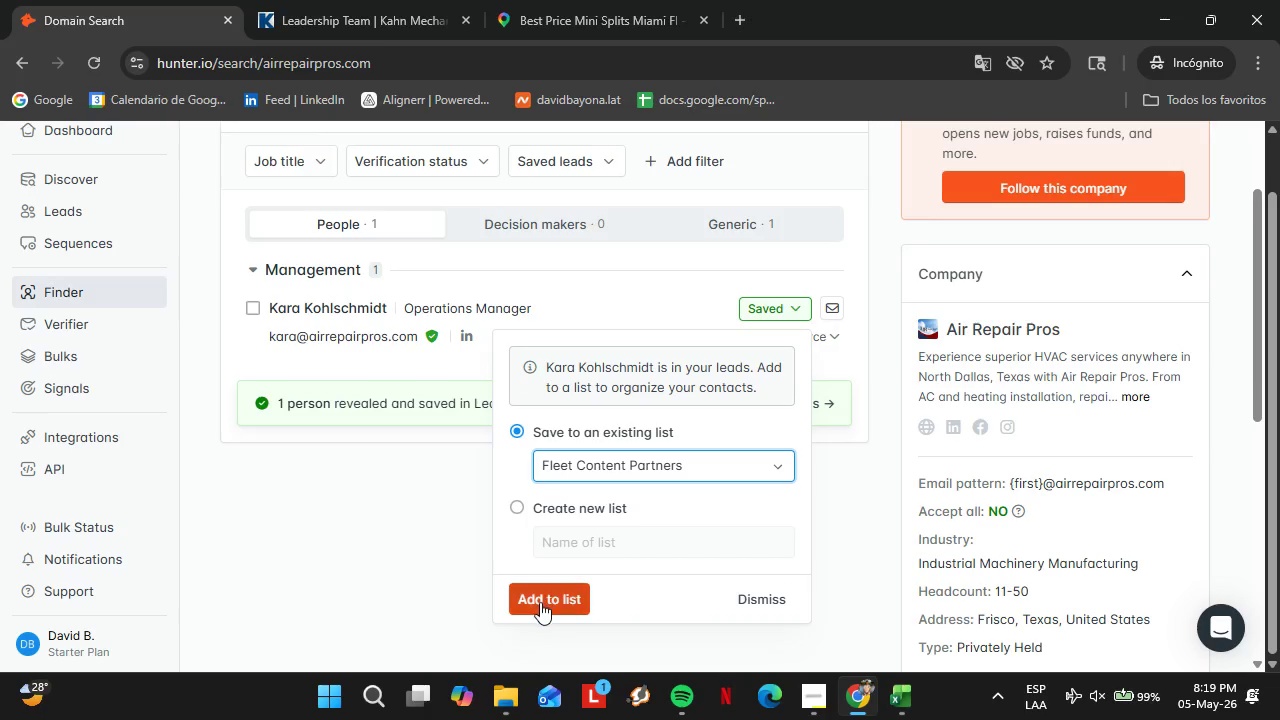 
left_click([540, 602])
 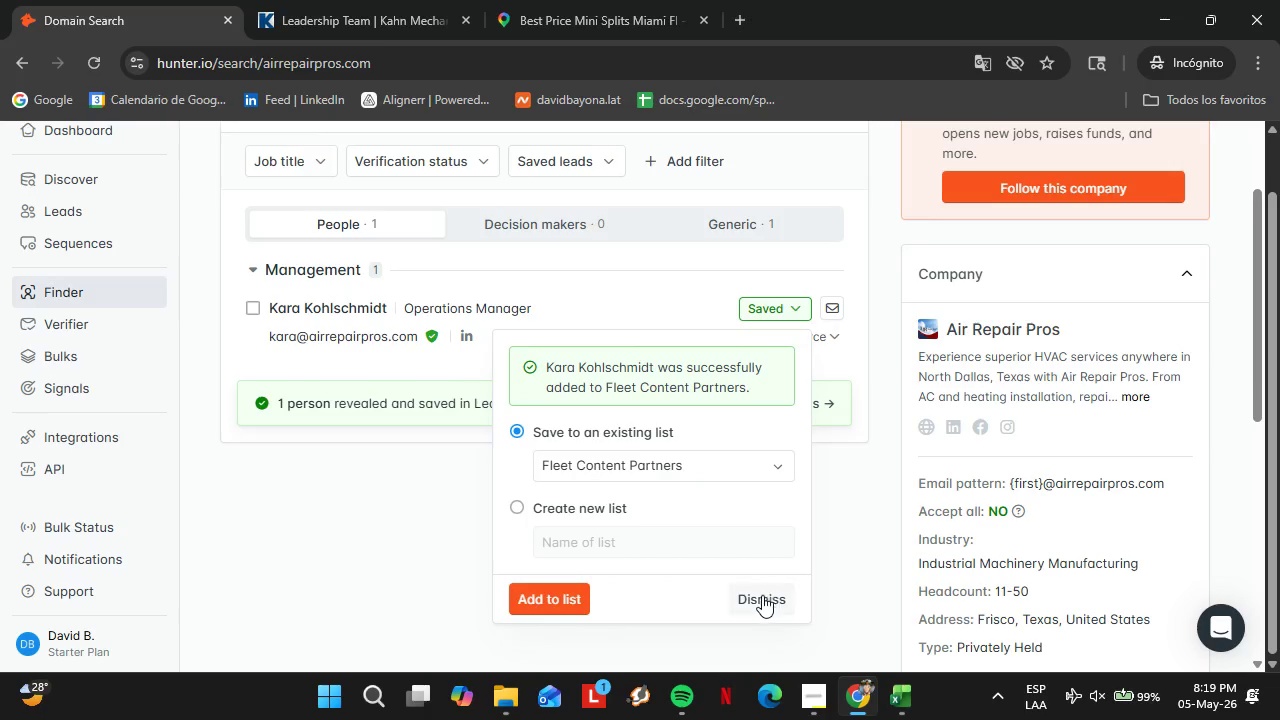 
left_click([760, 595])
 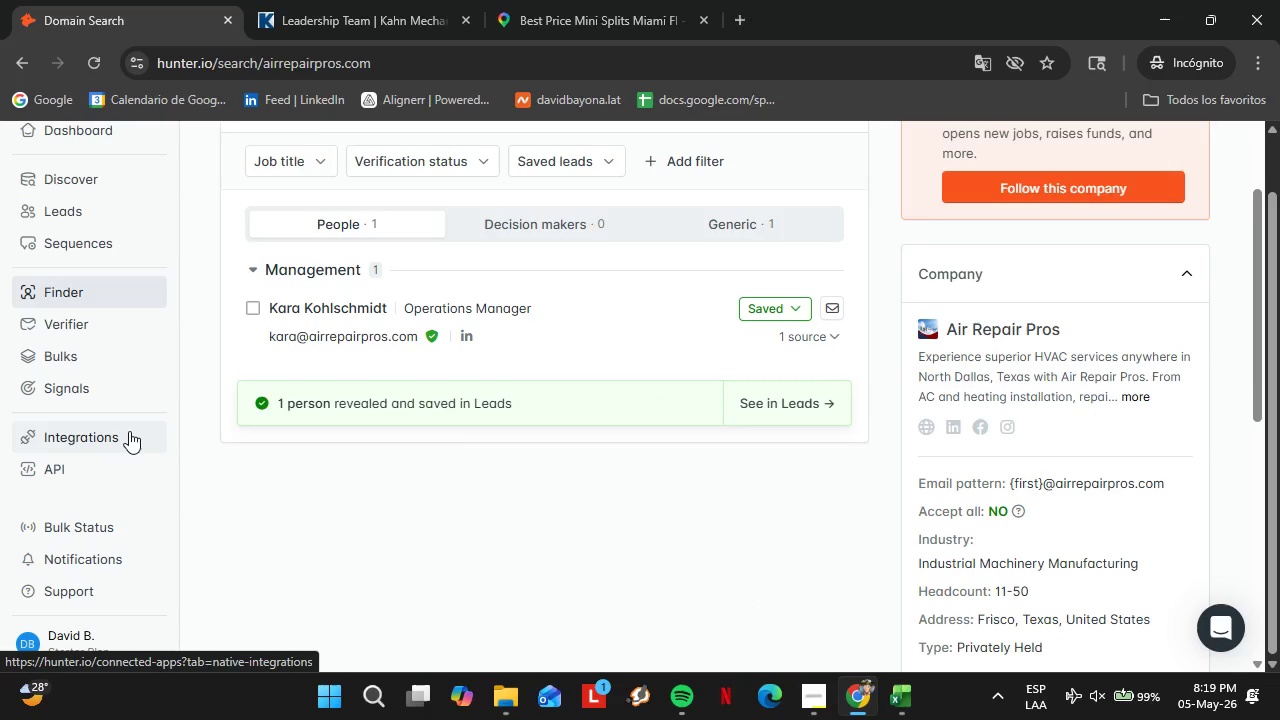 
wait(22.02)
 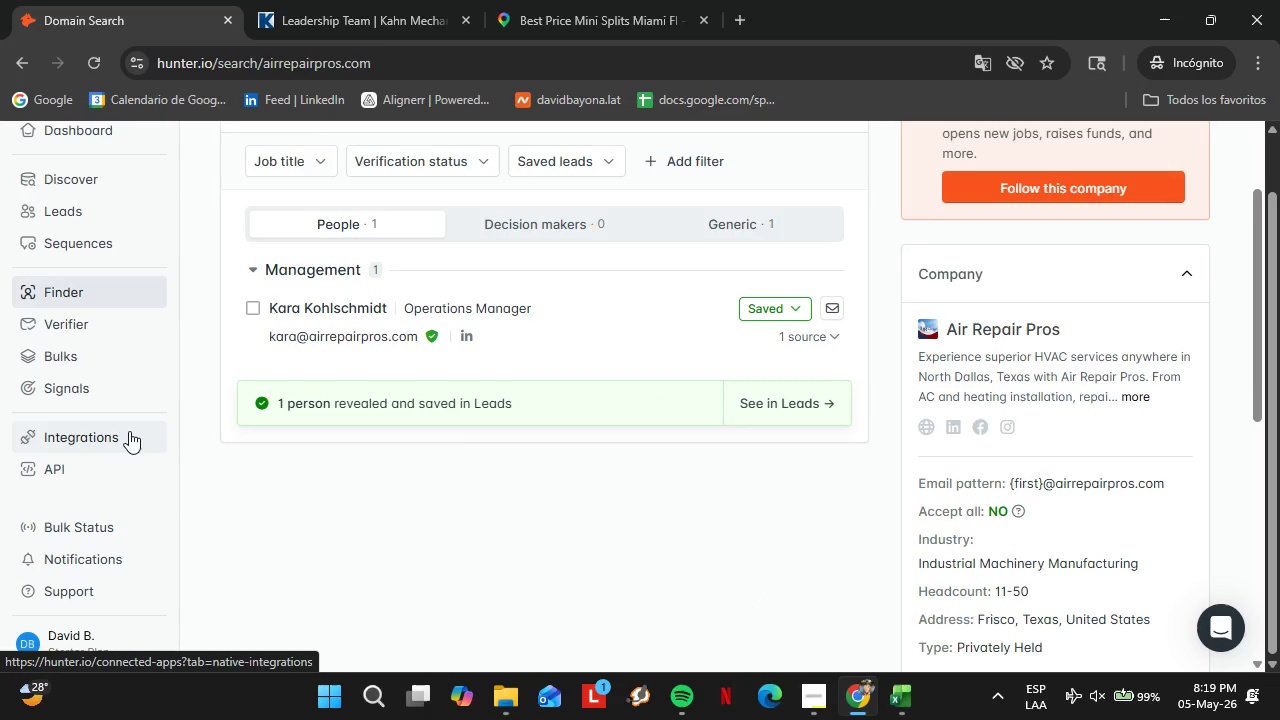 
scroll: coordinate [504, 391], scroll_direction: up, amount: 3.0
 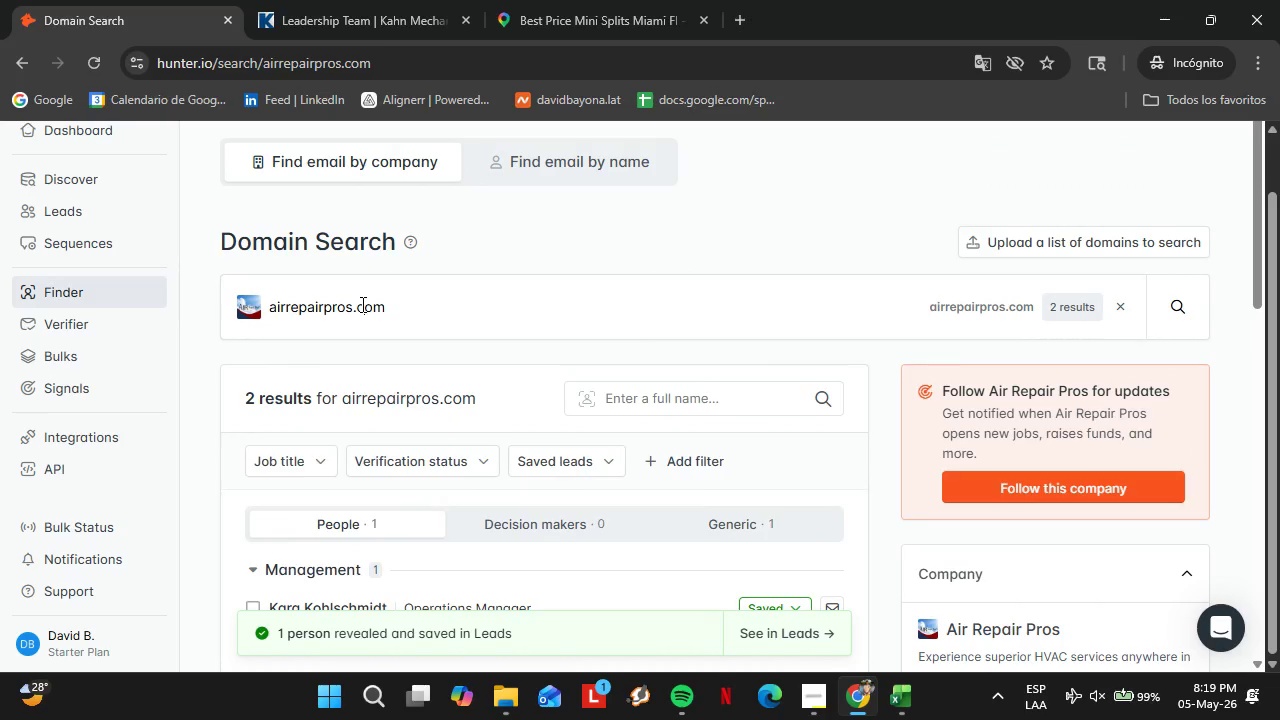 
double_click([361, 304])
 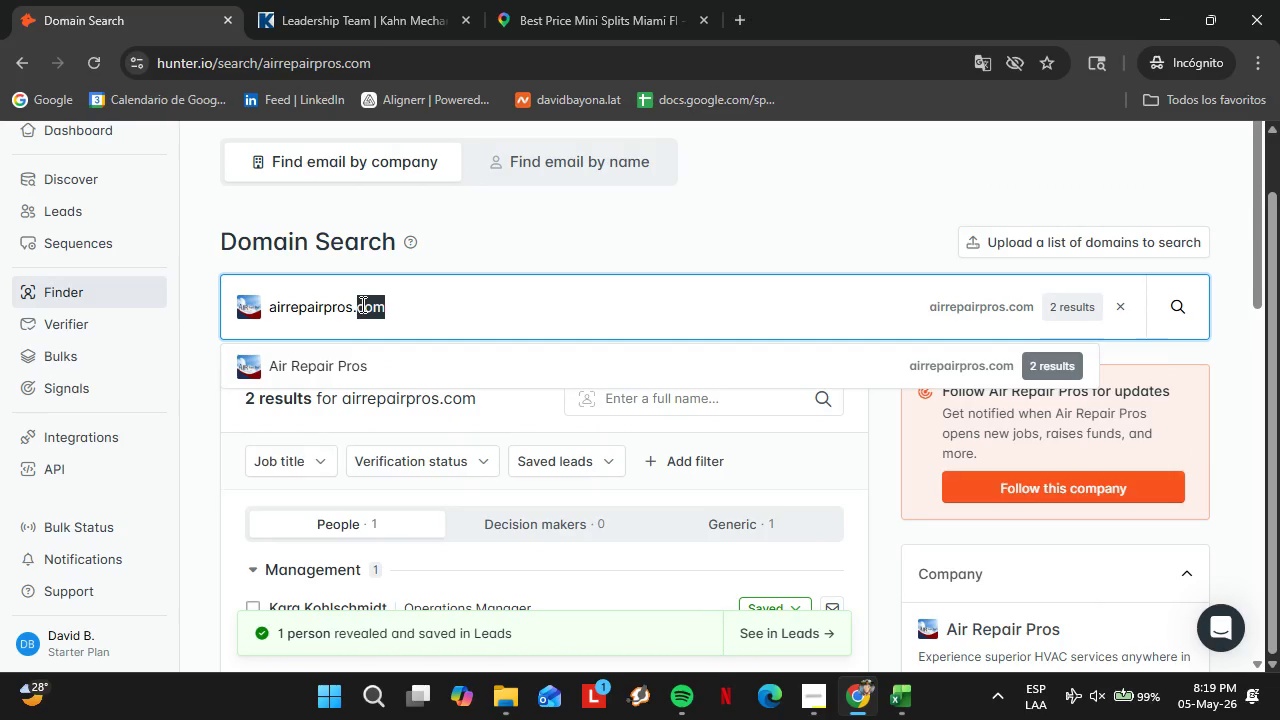 
triple_click([361, 304])
 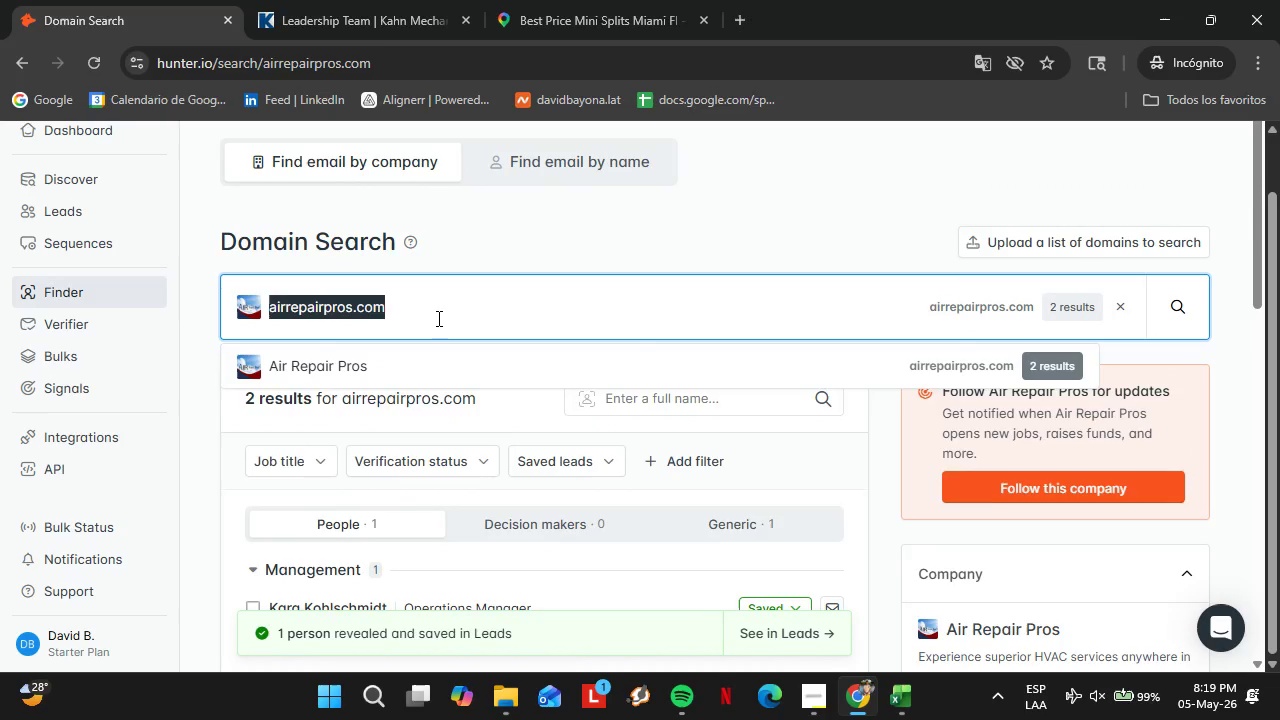 
scroll: coordinate [438, 319], scroll_direction: down, amount: 1.0
 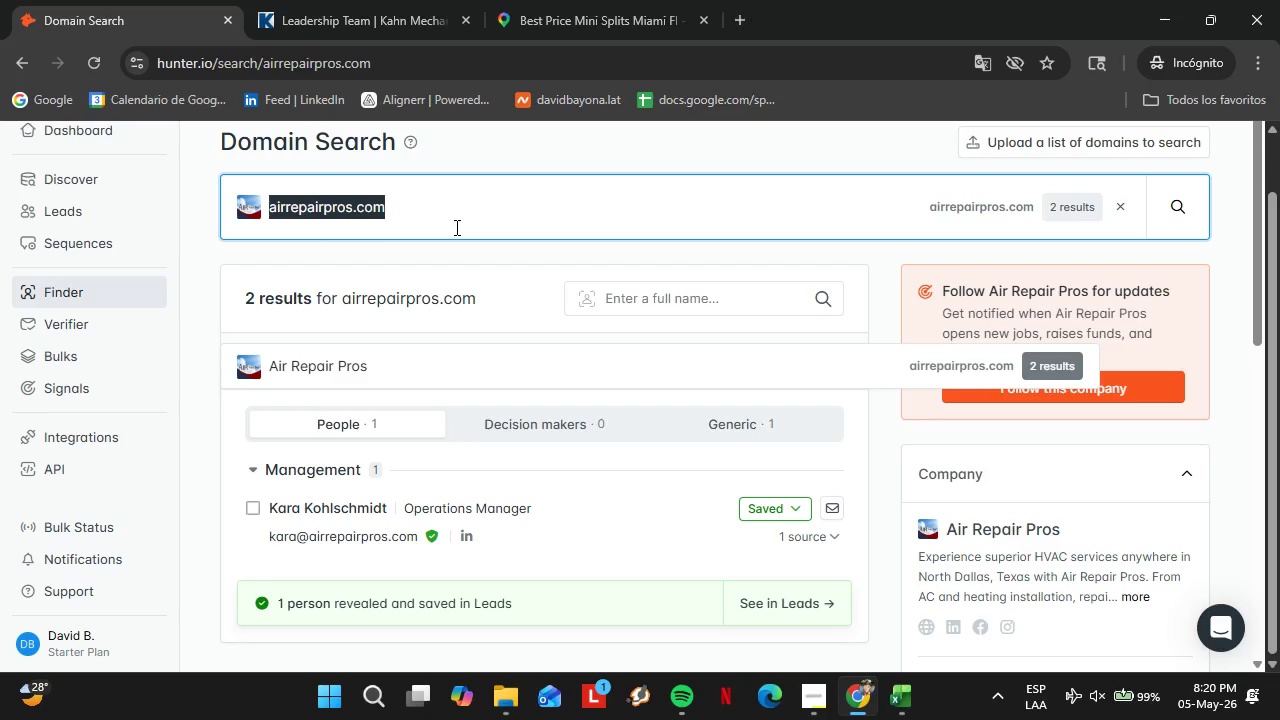 
wait(17.36)
 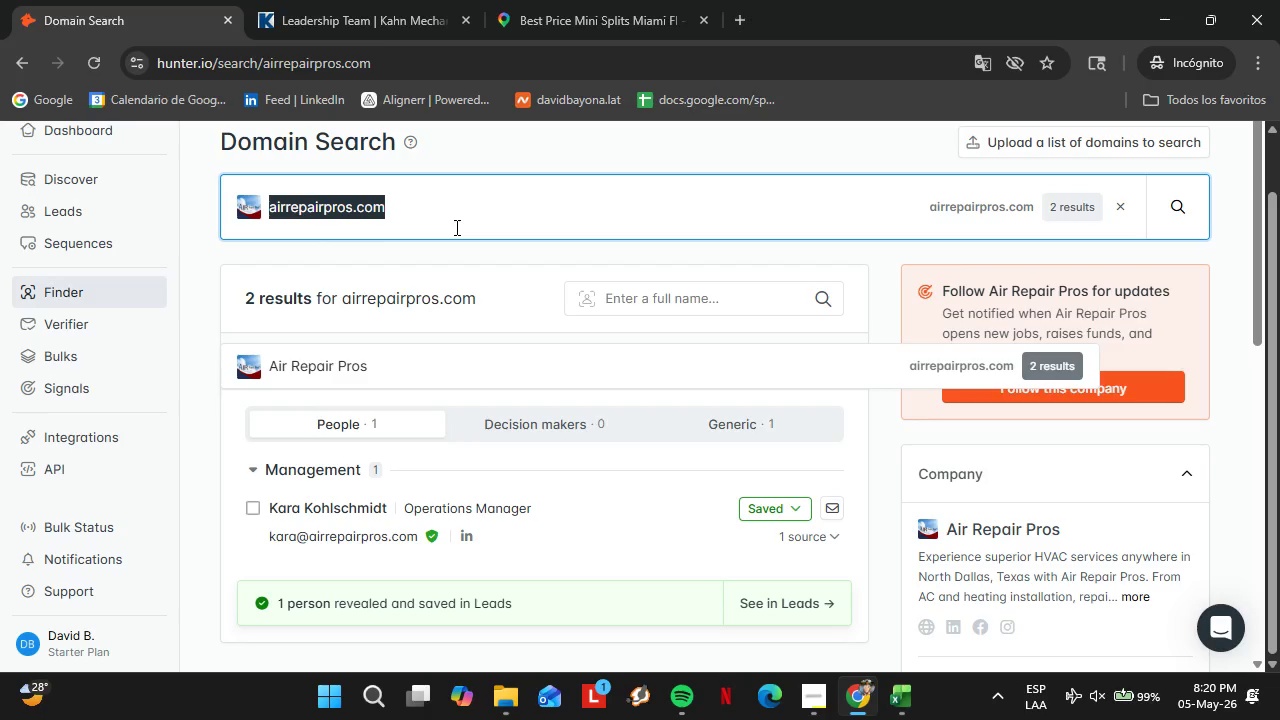 
left_click([207, 383])
 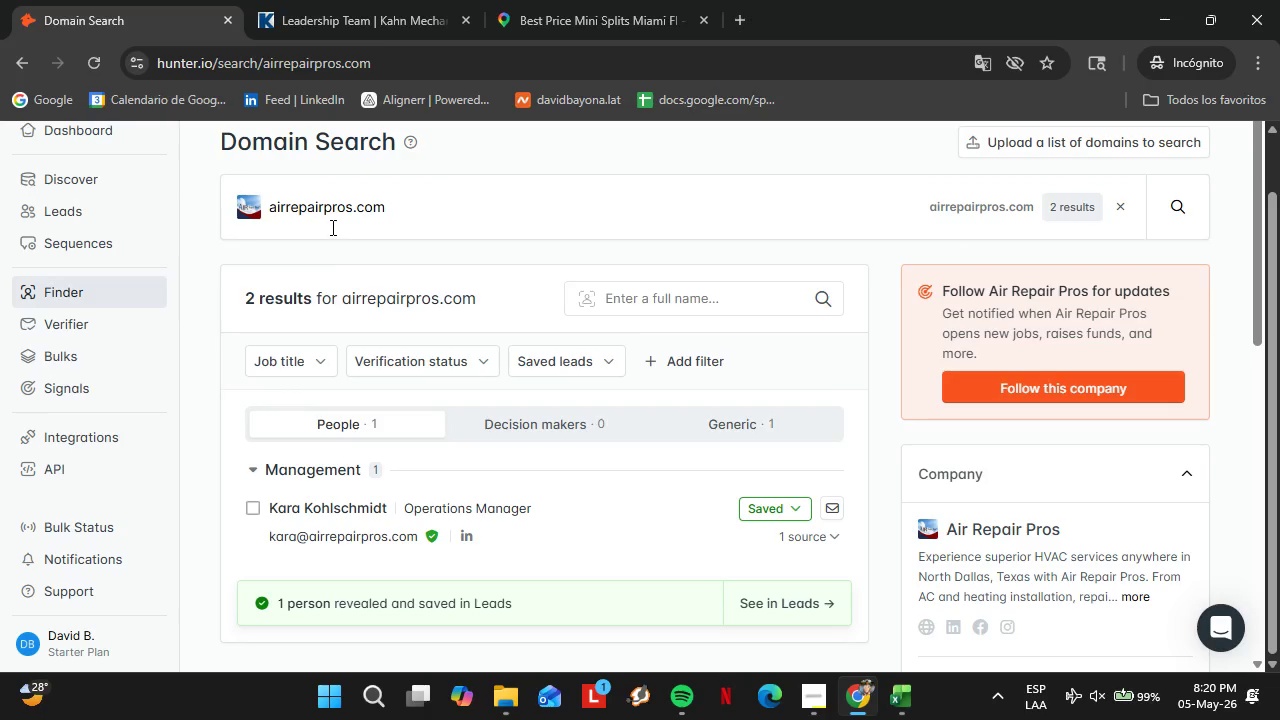 
double_click([331, 227])
 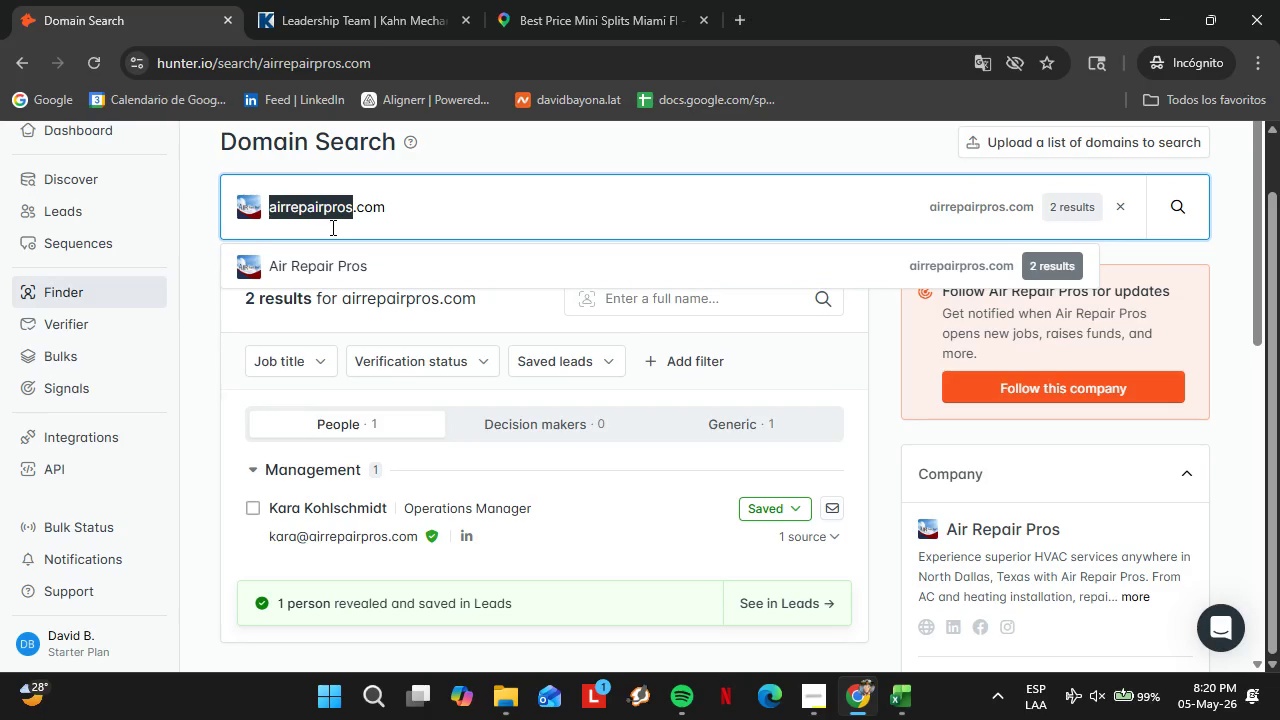 
key(Backspace)
 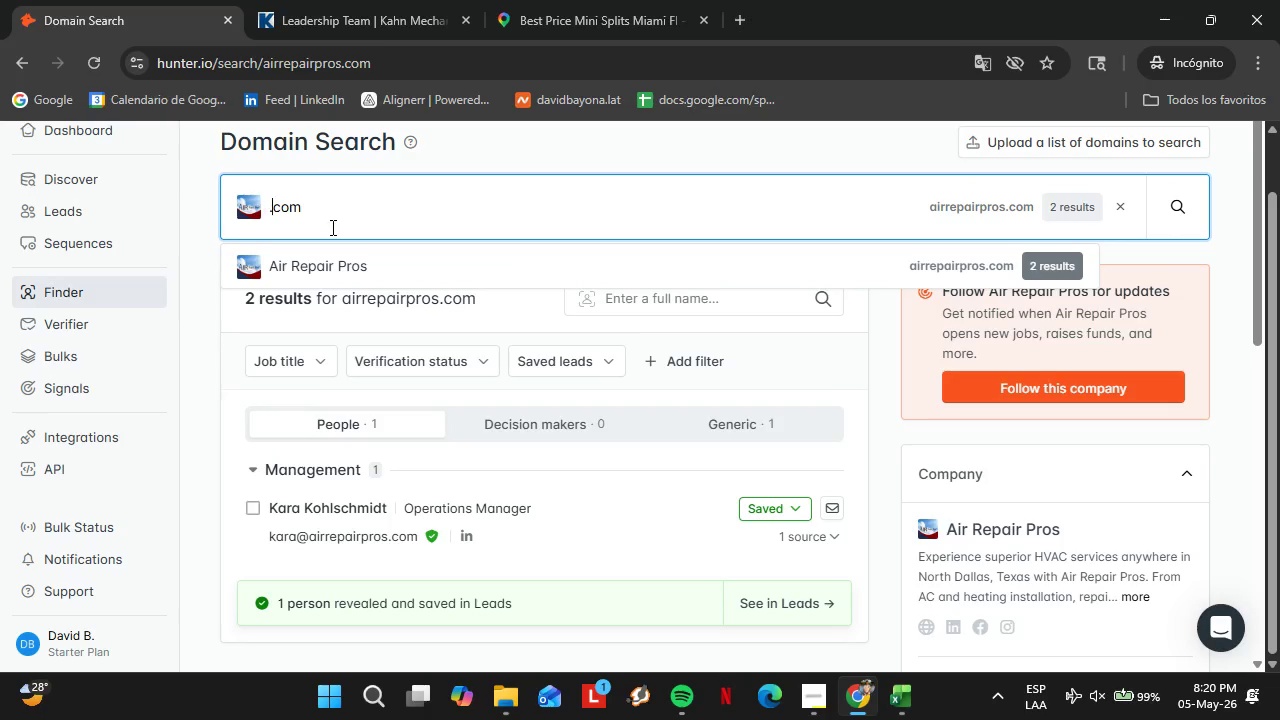 
hold_key(key=ArrowRight, duration=0.75)
 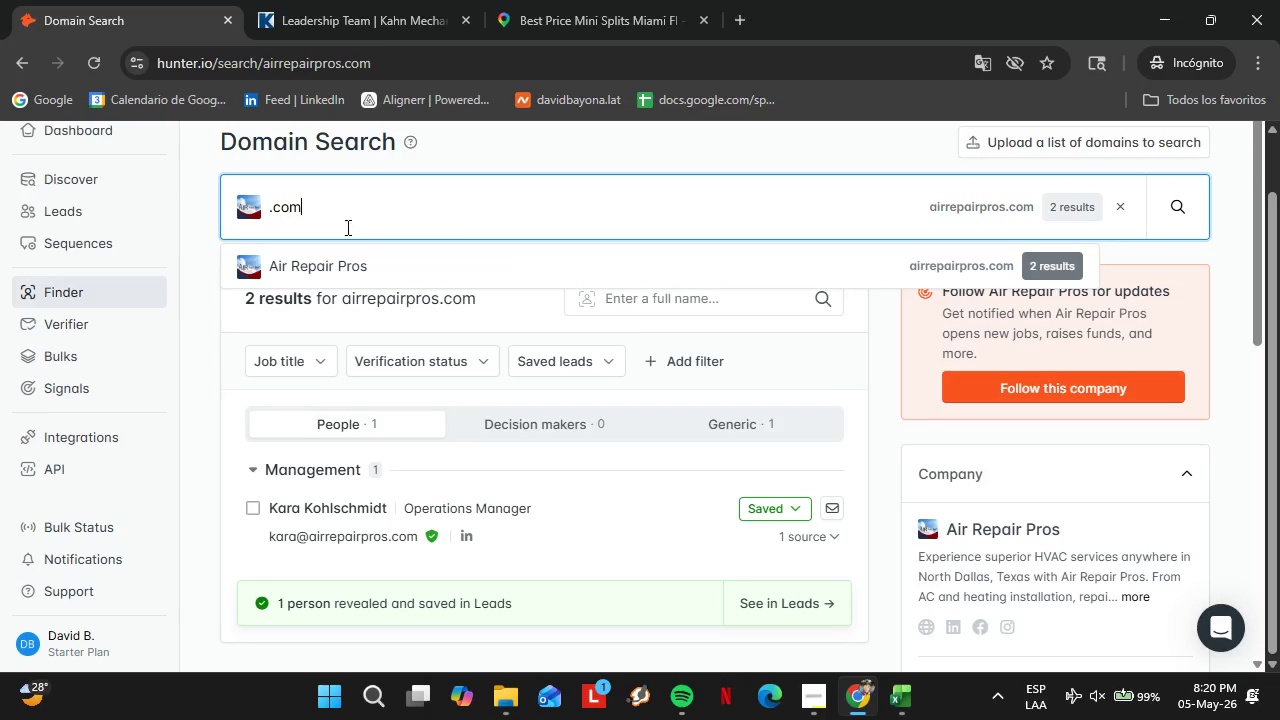 
hold_key(key=Backspace, duration=0.84)
 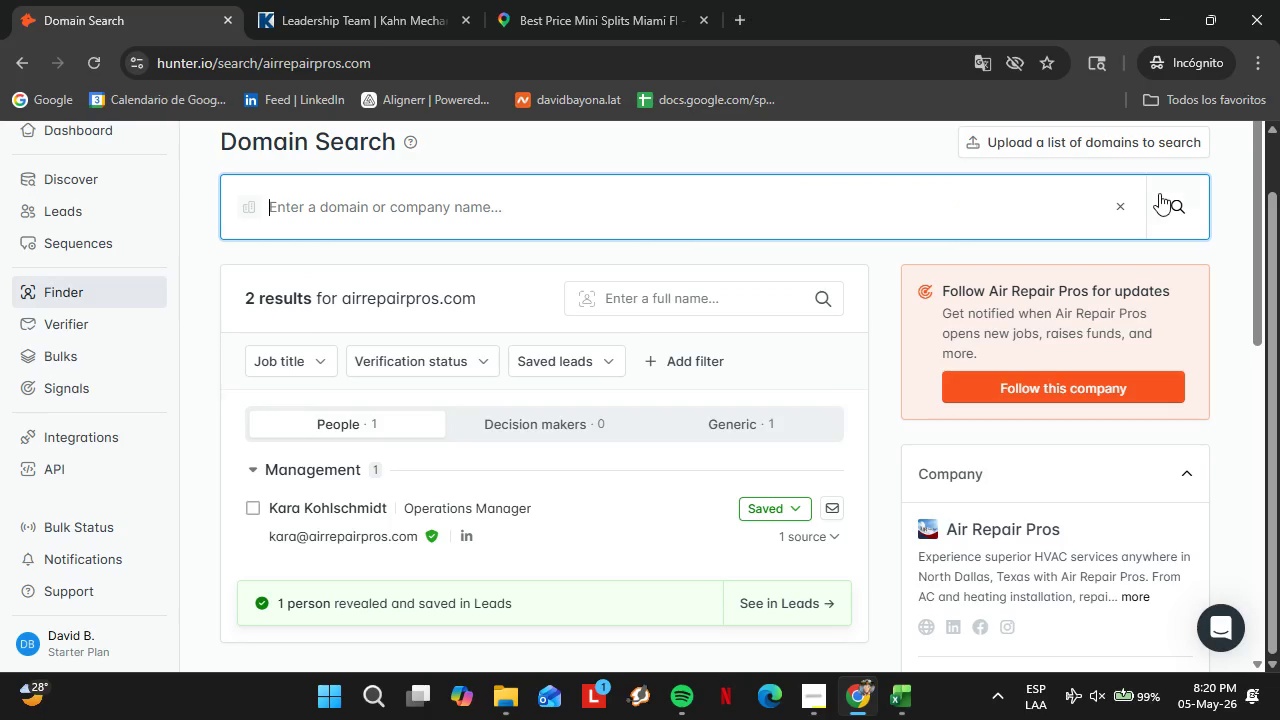 
left_click([1160, 193])
 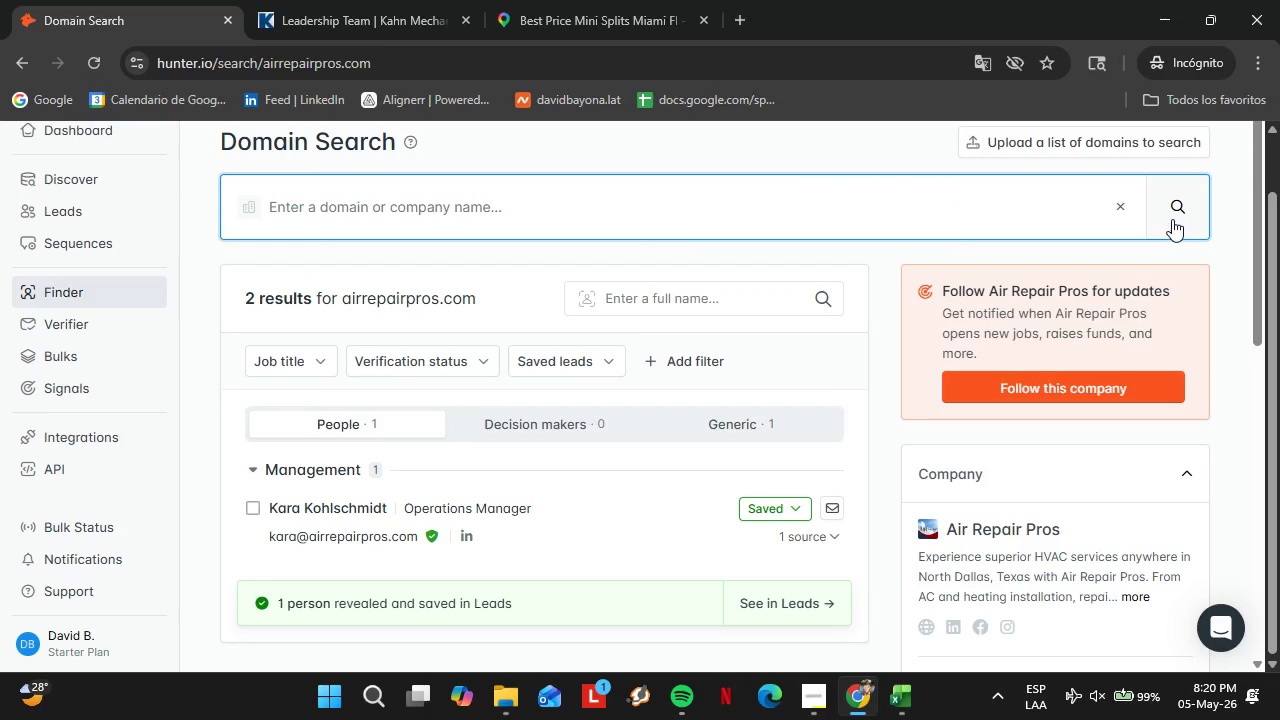 
left_click([1180, 204])
 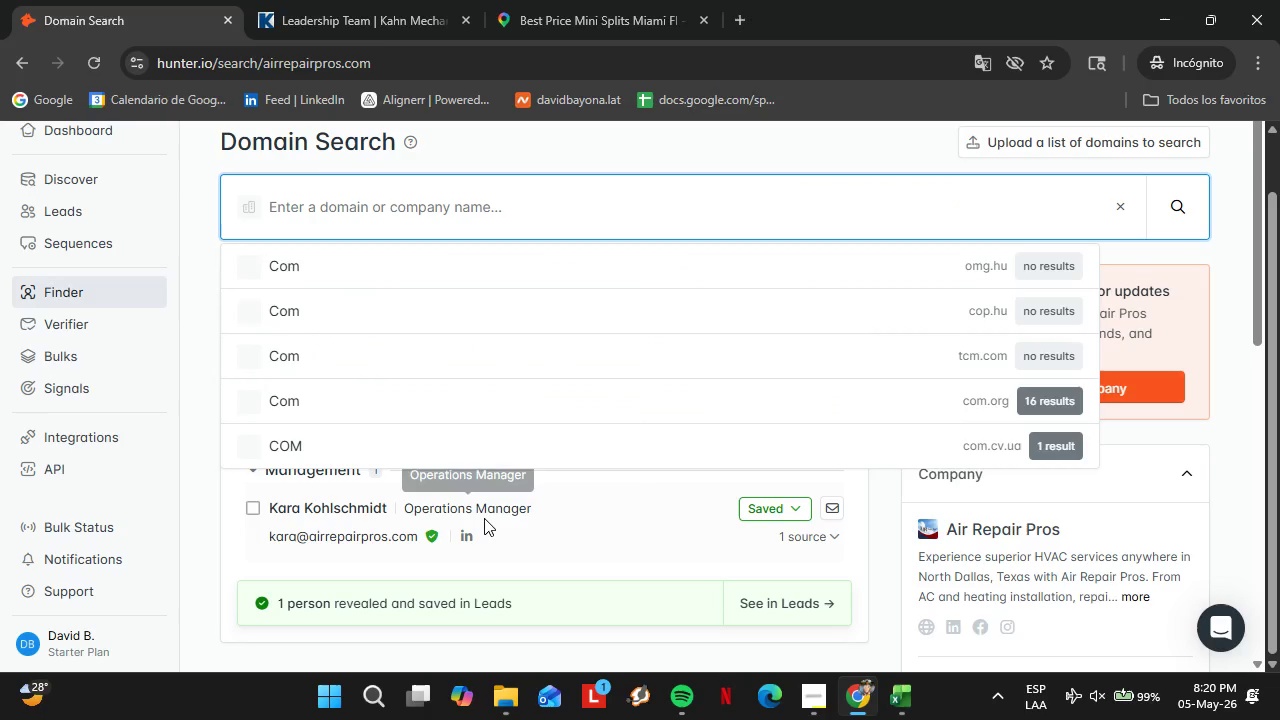 
scroll: coordinate [484, 519], scroll_direction: down, amount: 1.0
 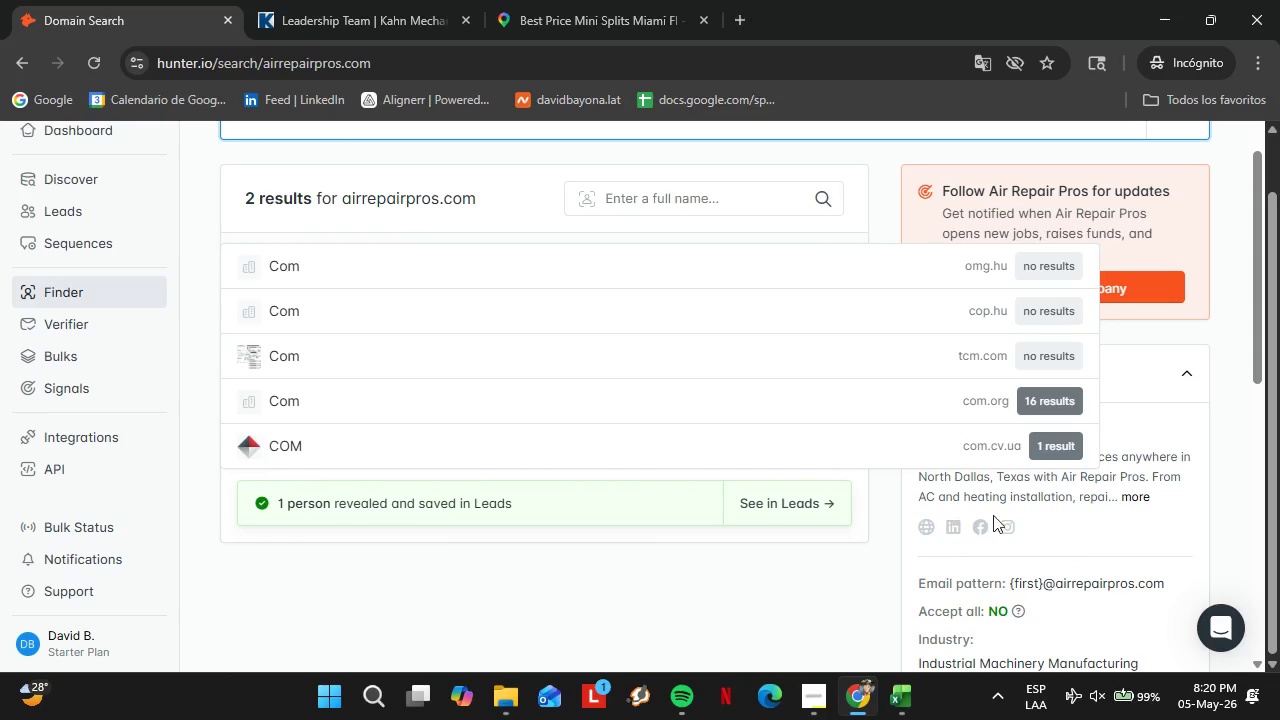 
scroll: coordinate [1084, 523], scroll_direction: up, amount: 1.0
 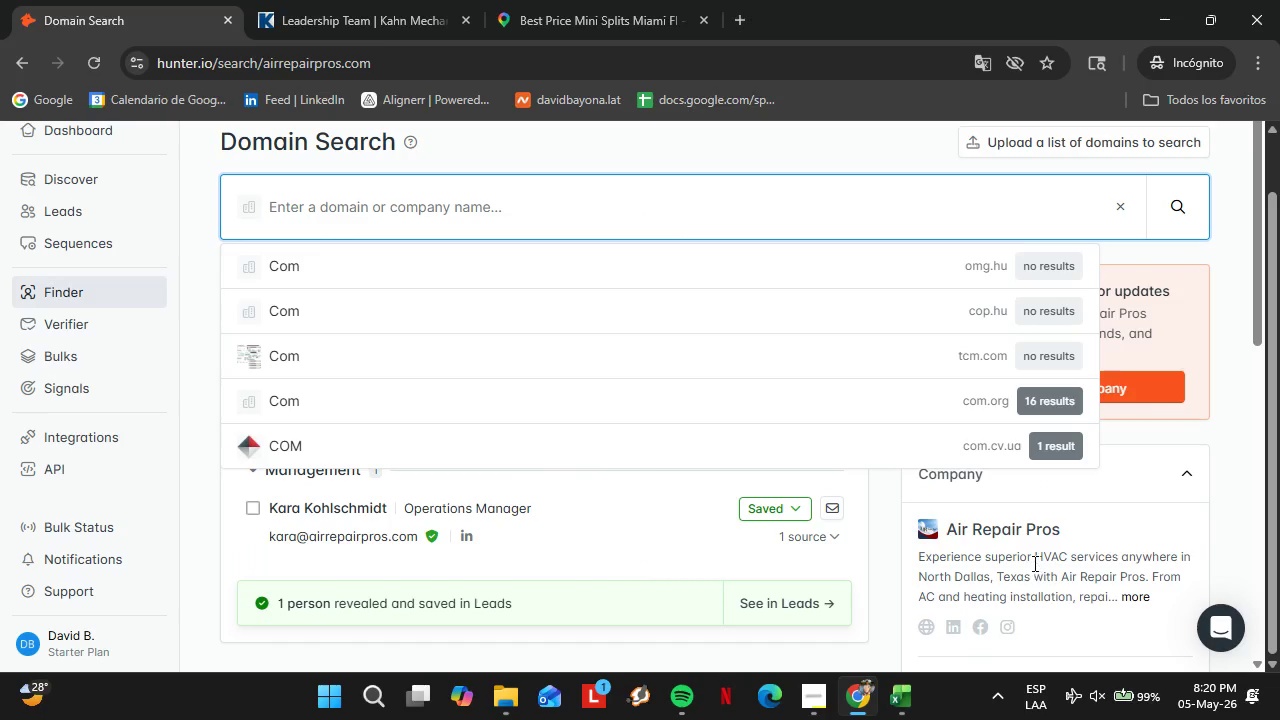 
left_click_drag(start_coordinate=[1037, 557], to_coordinate=[1068, 557])
 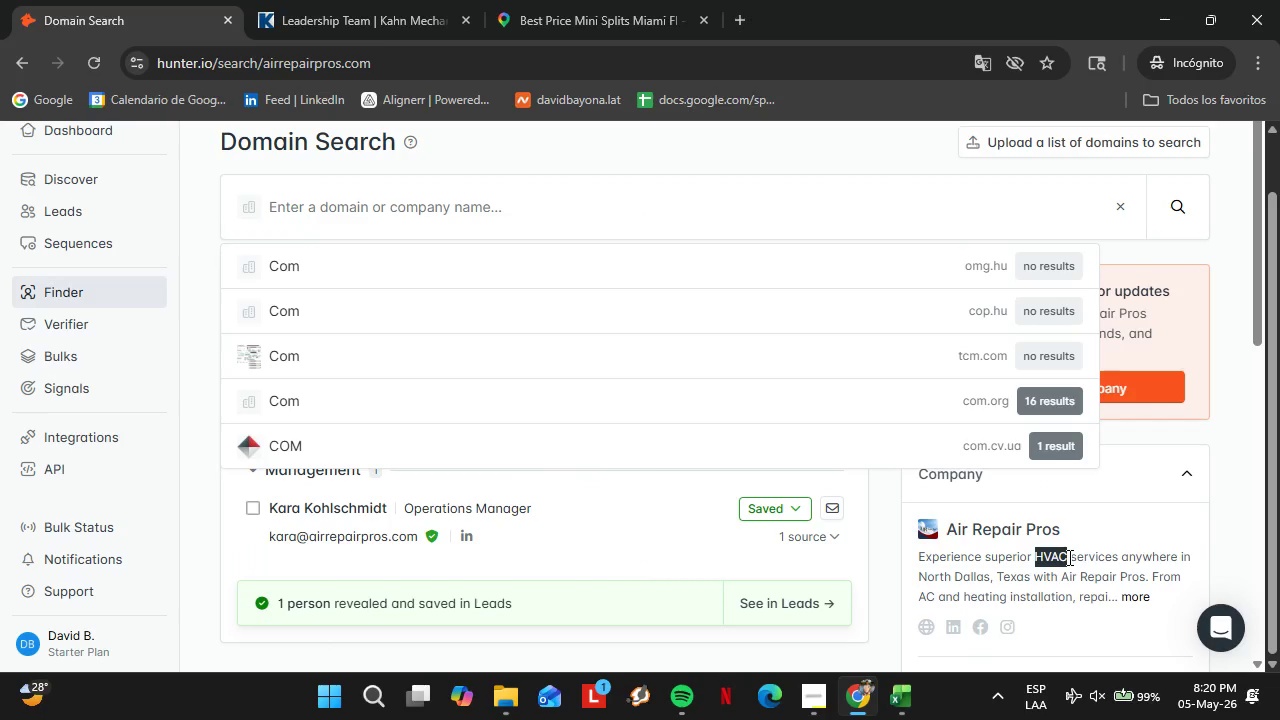 
key(Control+C)
 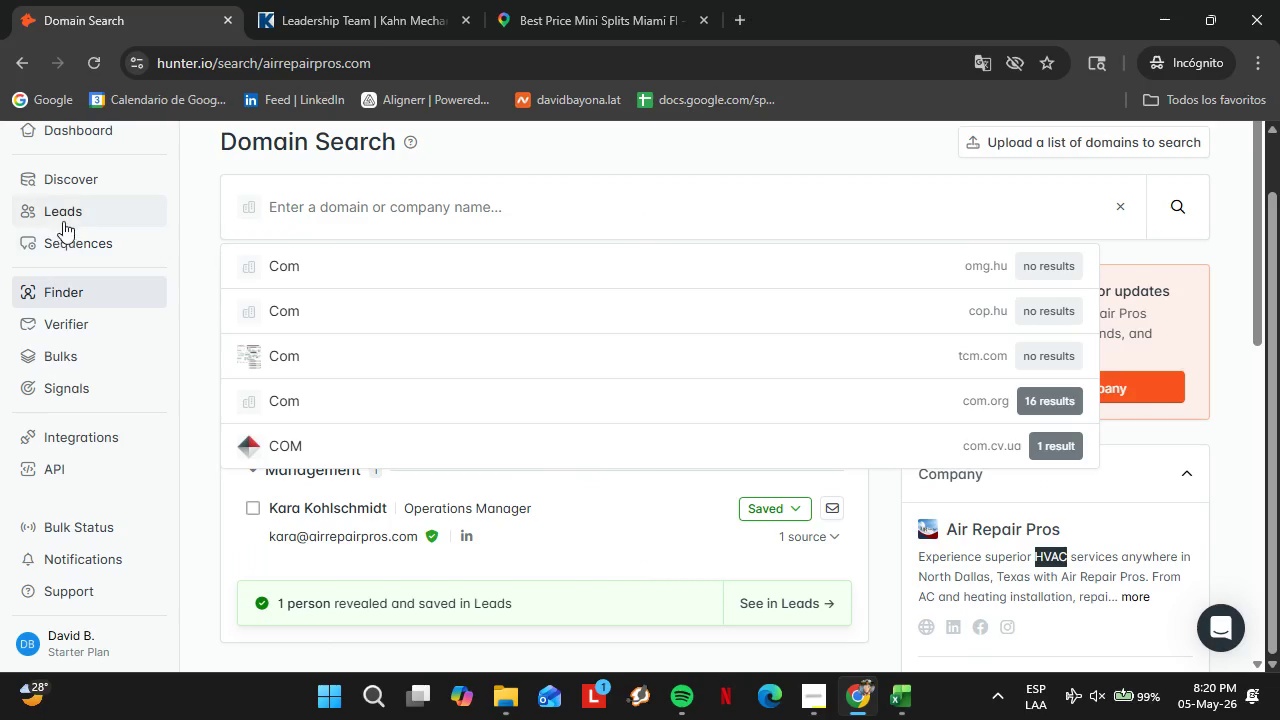 
left_click([63, 221])
 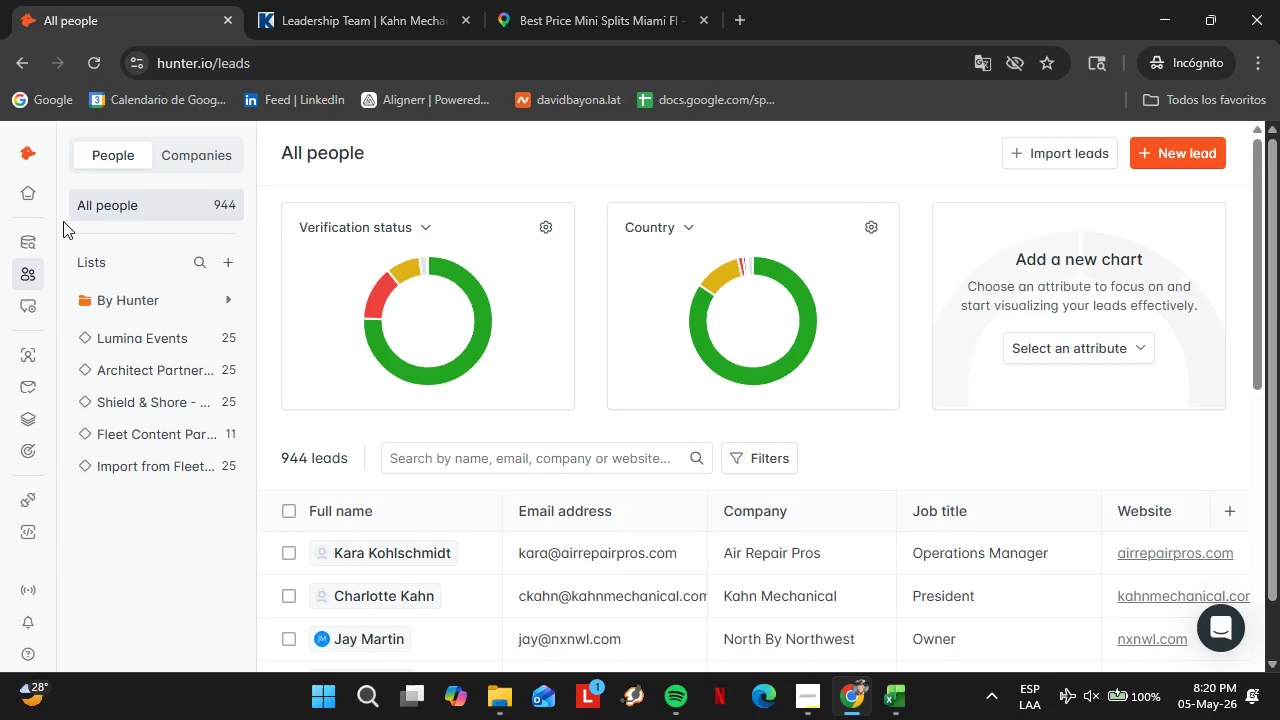 
wait(31.34)
 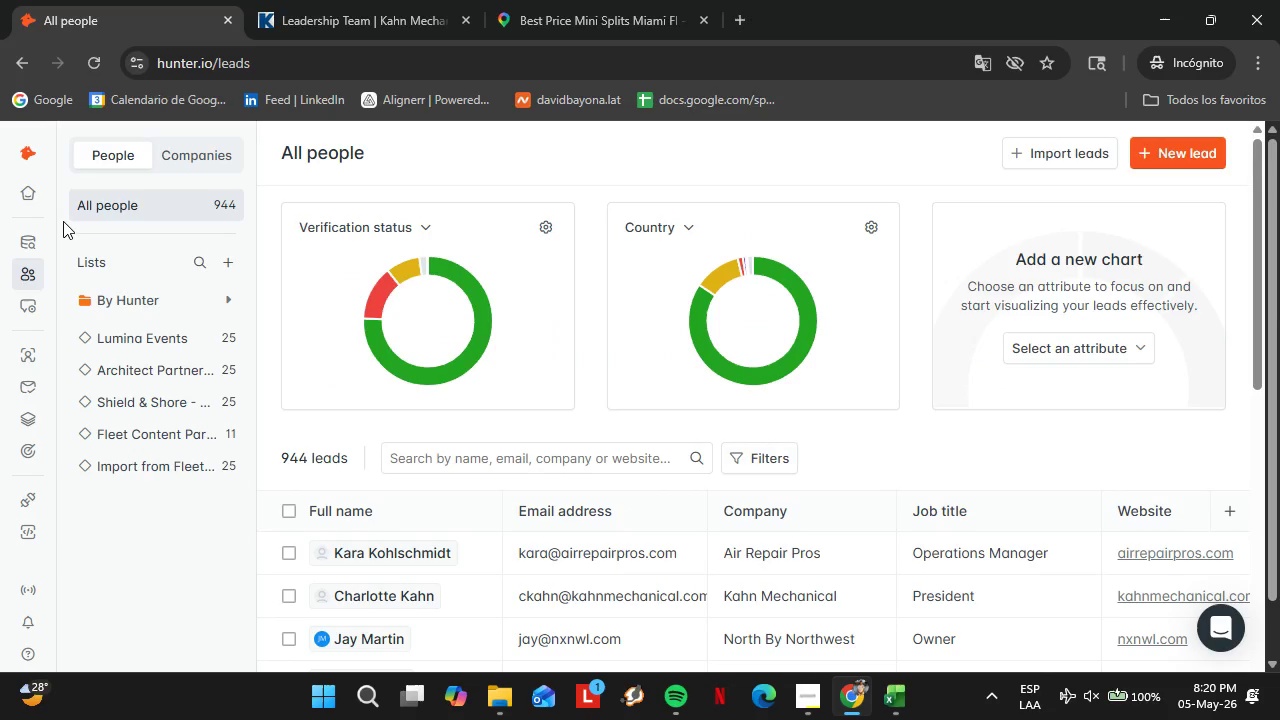 
left_click([179, 433])
 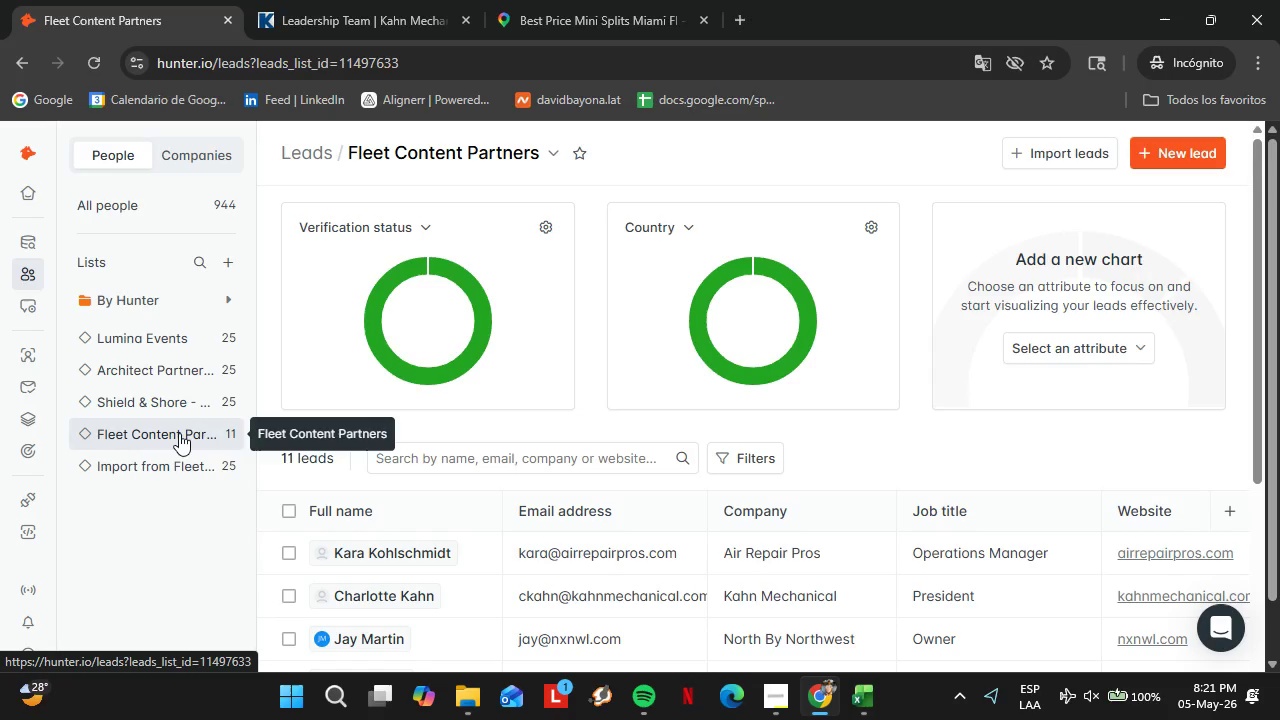 
wait(23.01)
 